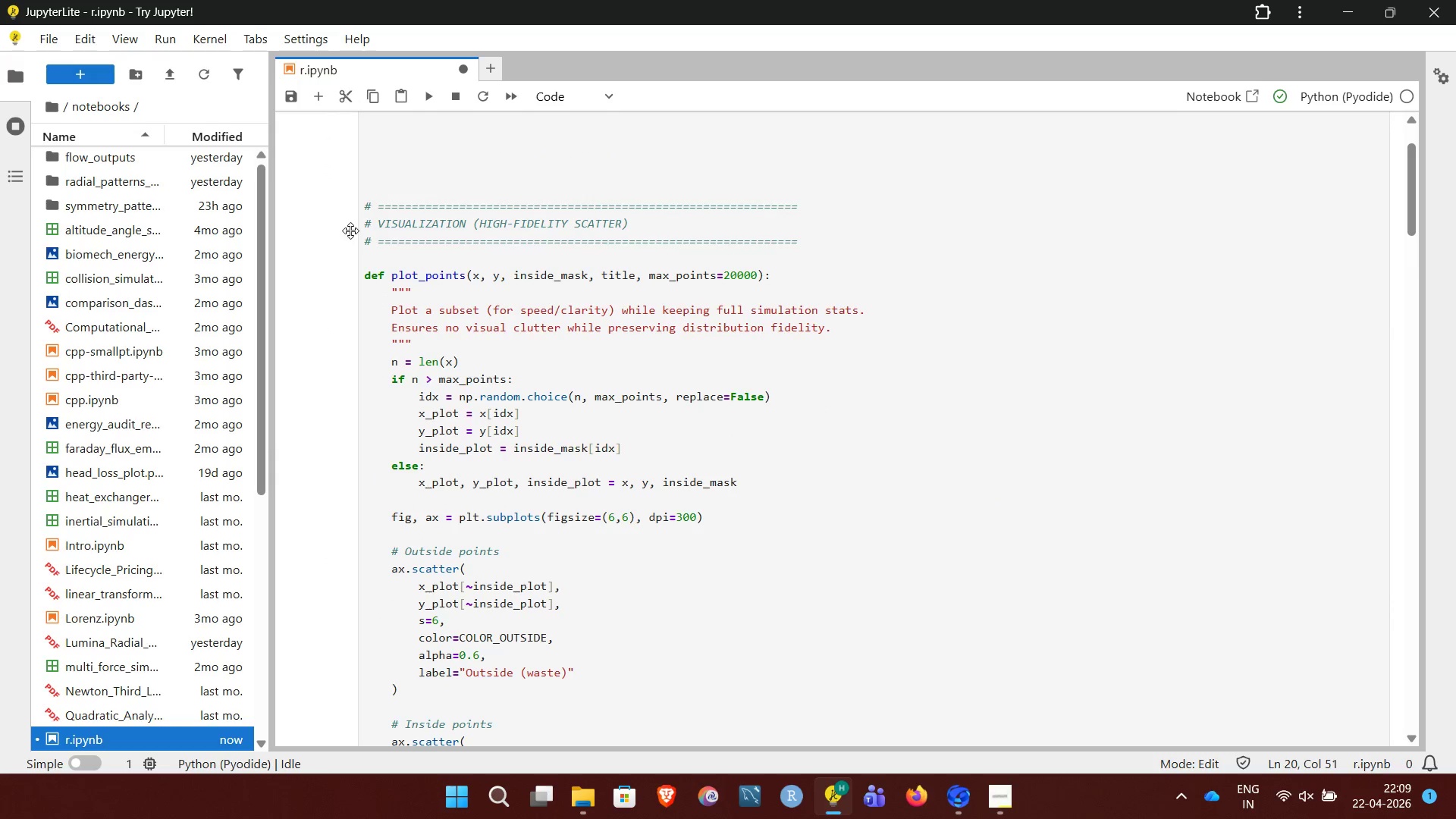 
left_click_drag(start_coordinate=[362, 206], to_coordinate=[557, 485])
 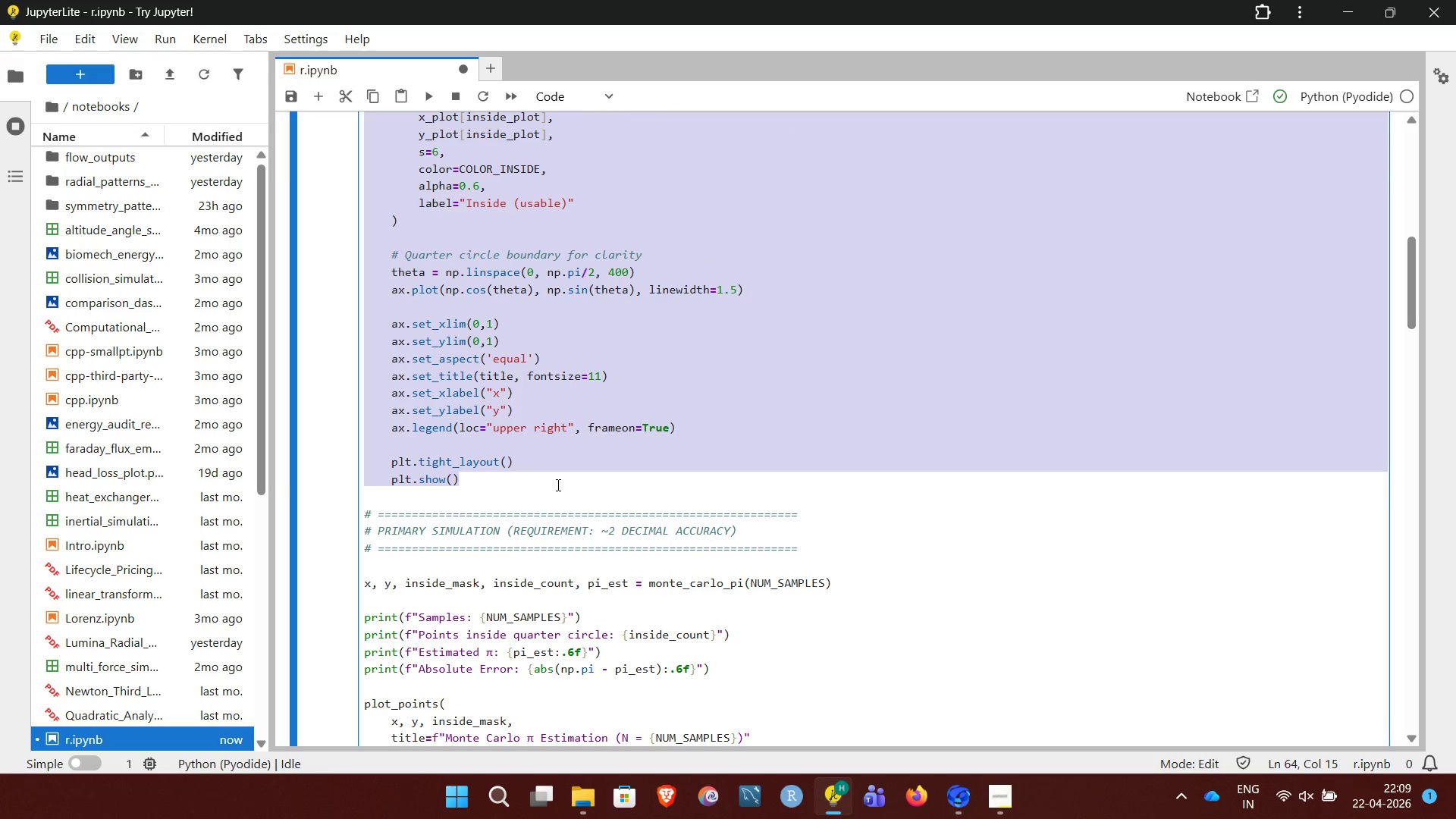 
key(Control+ControlLeft)
 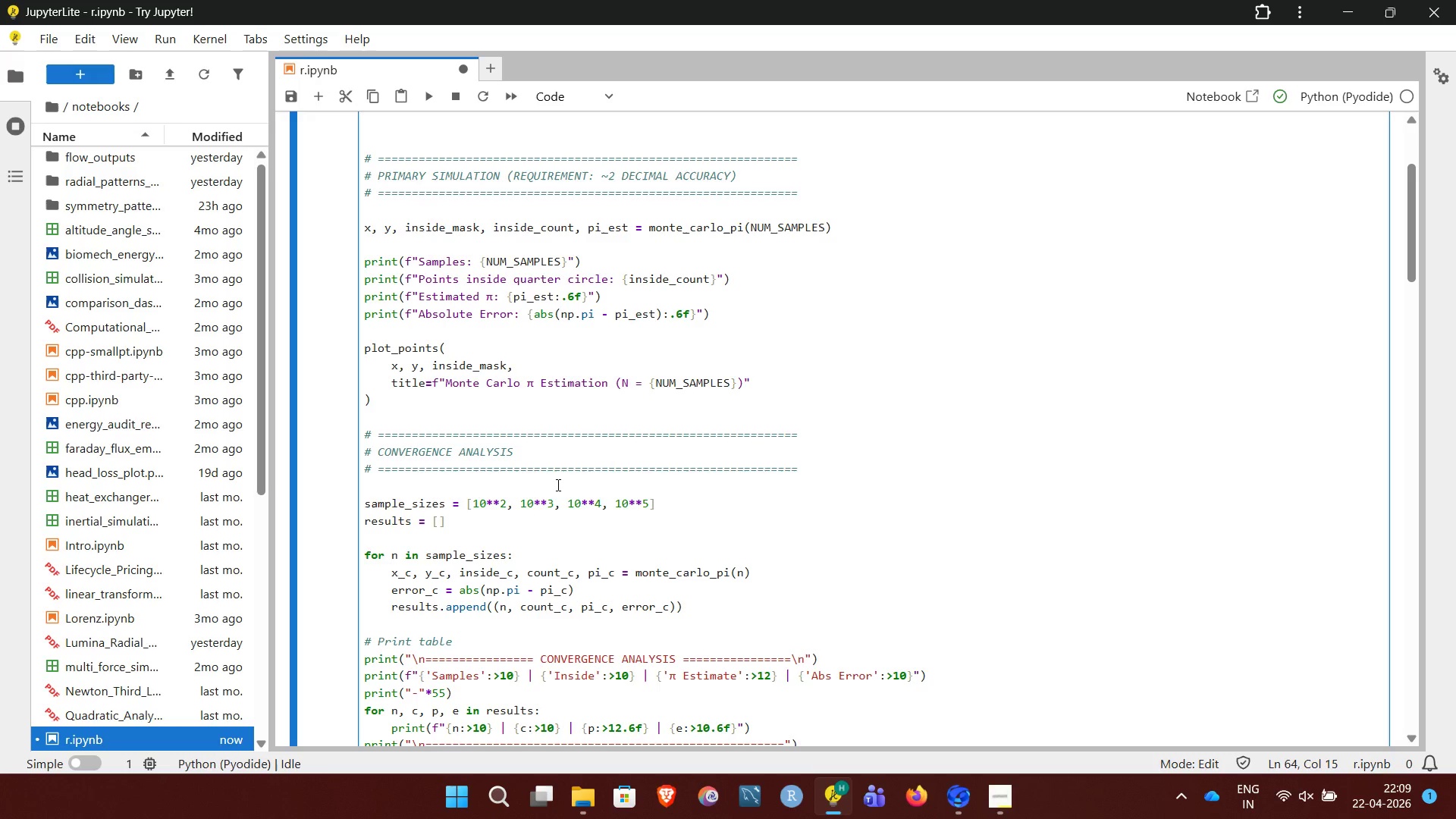 
key(Control+X)
 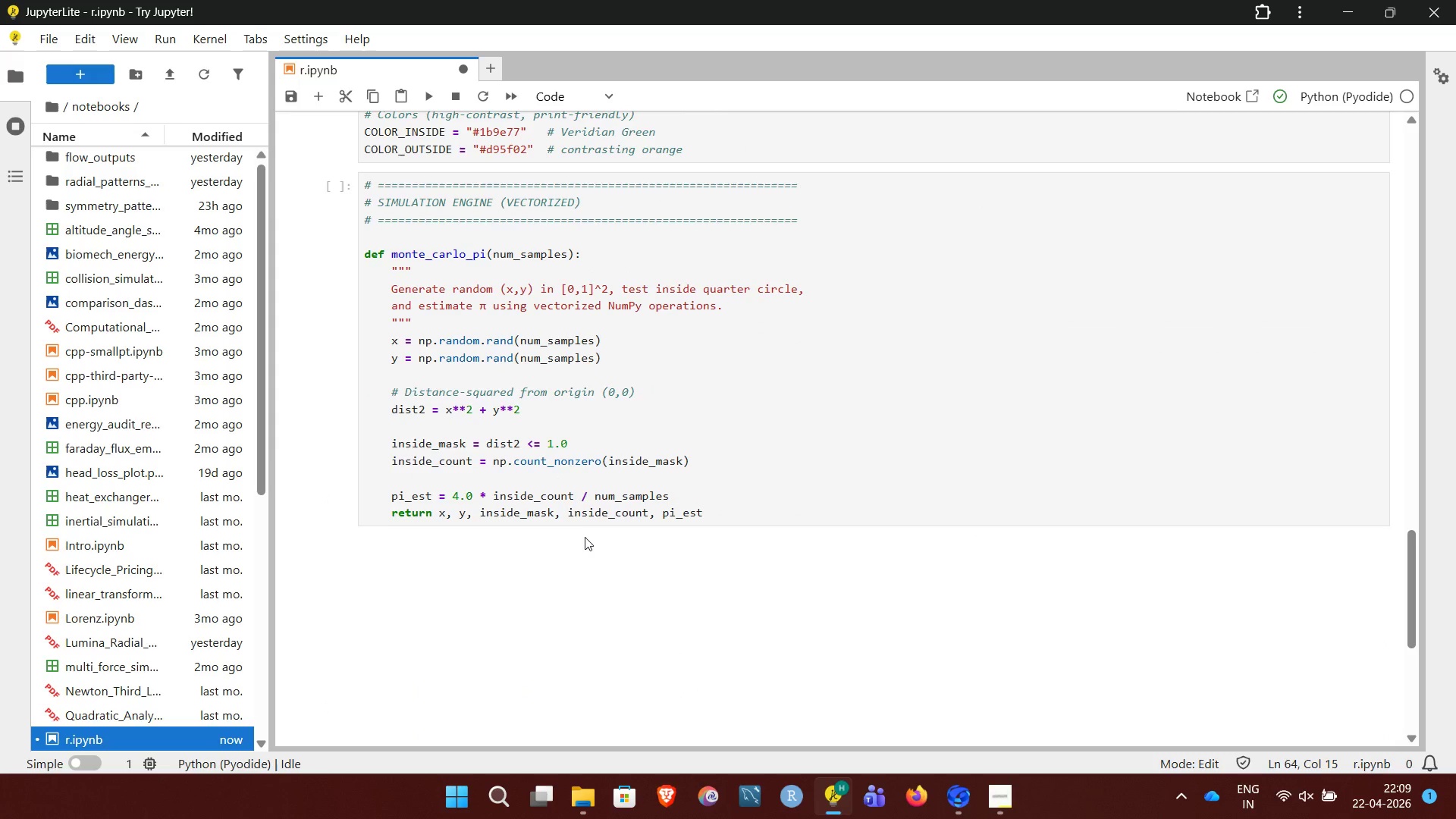 
left_click([599, 551])
 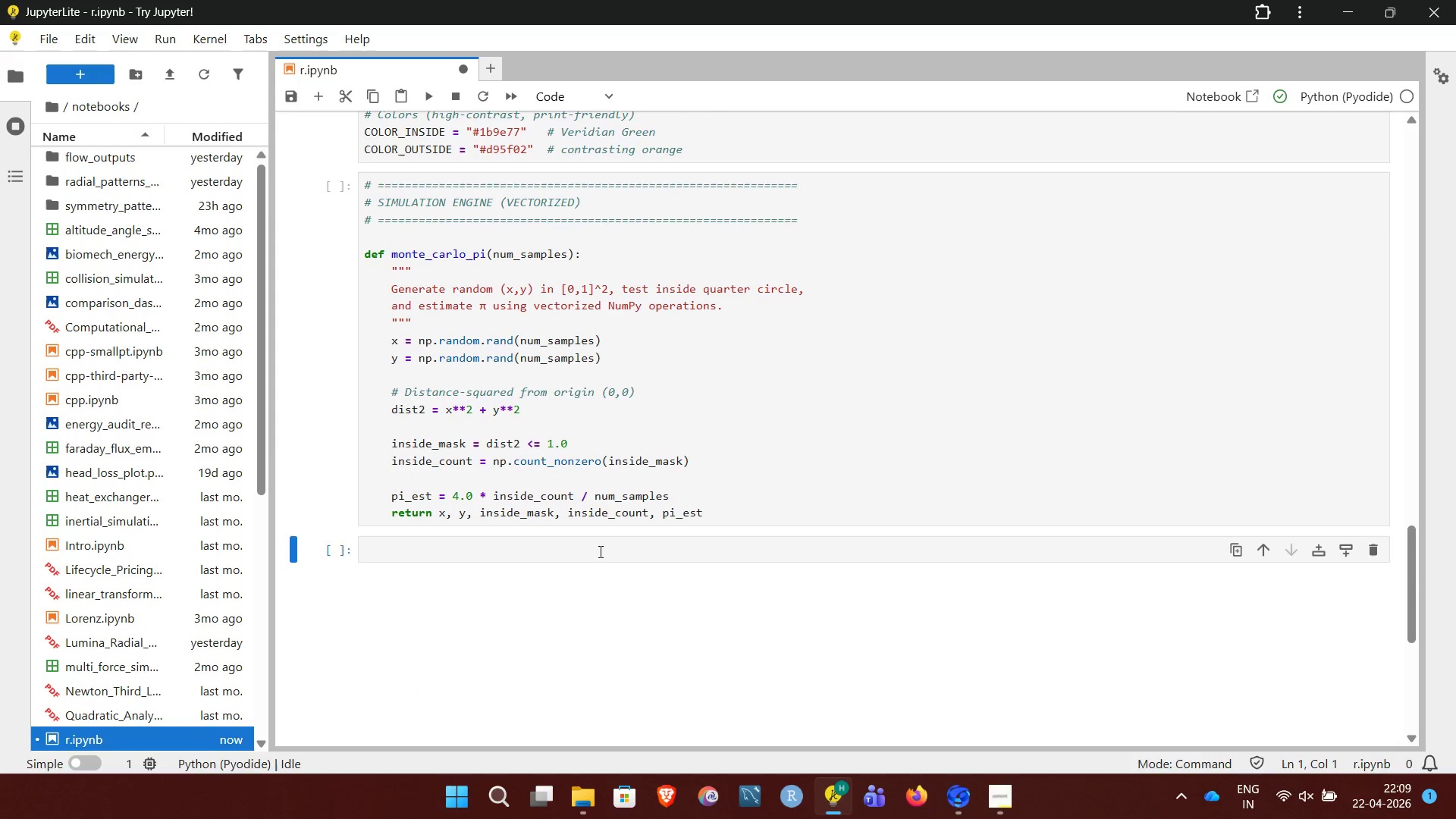 
left_click([599, 551])
 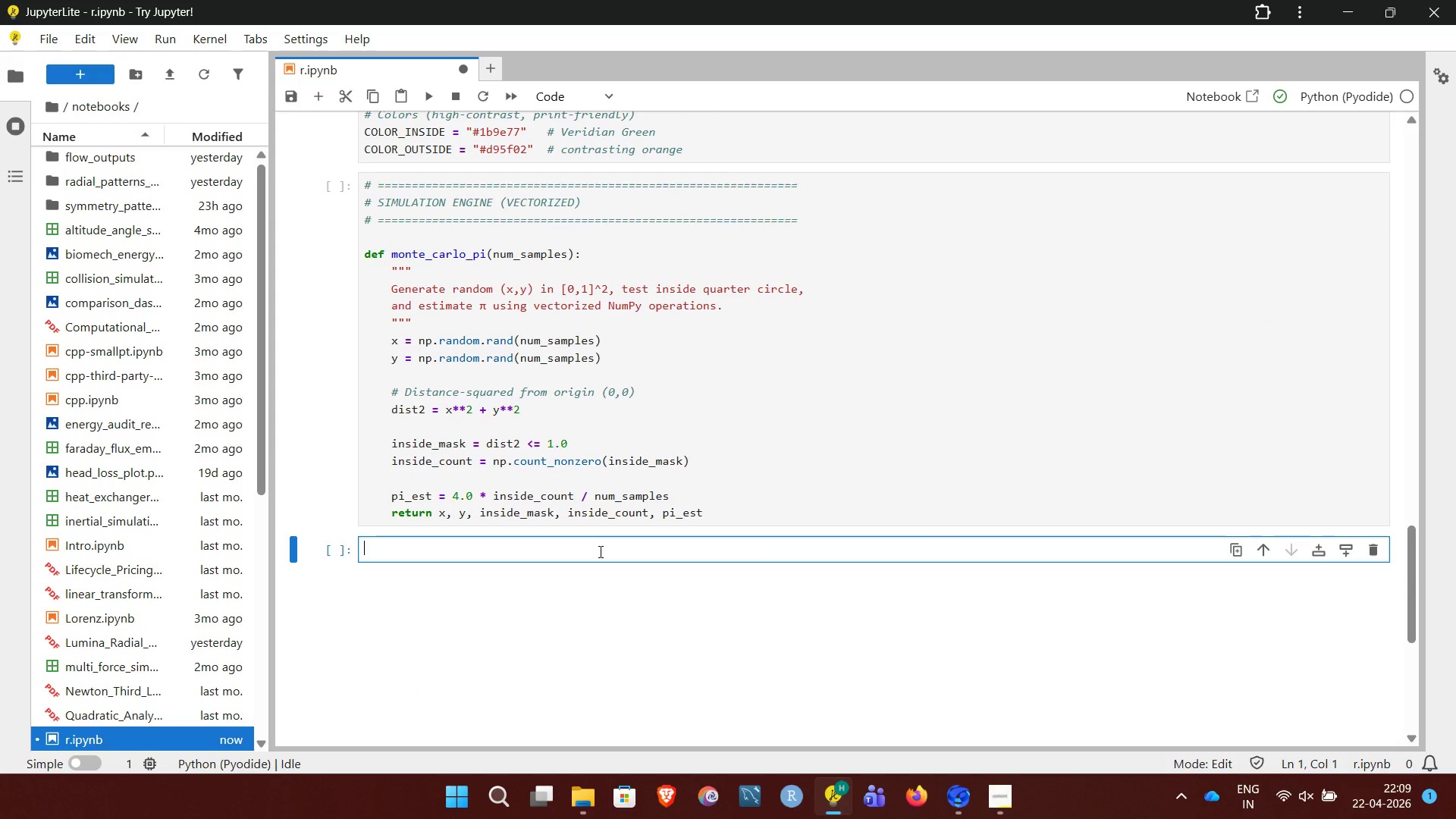 
key(Control+ControlLeft)
 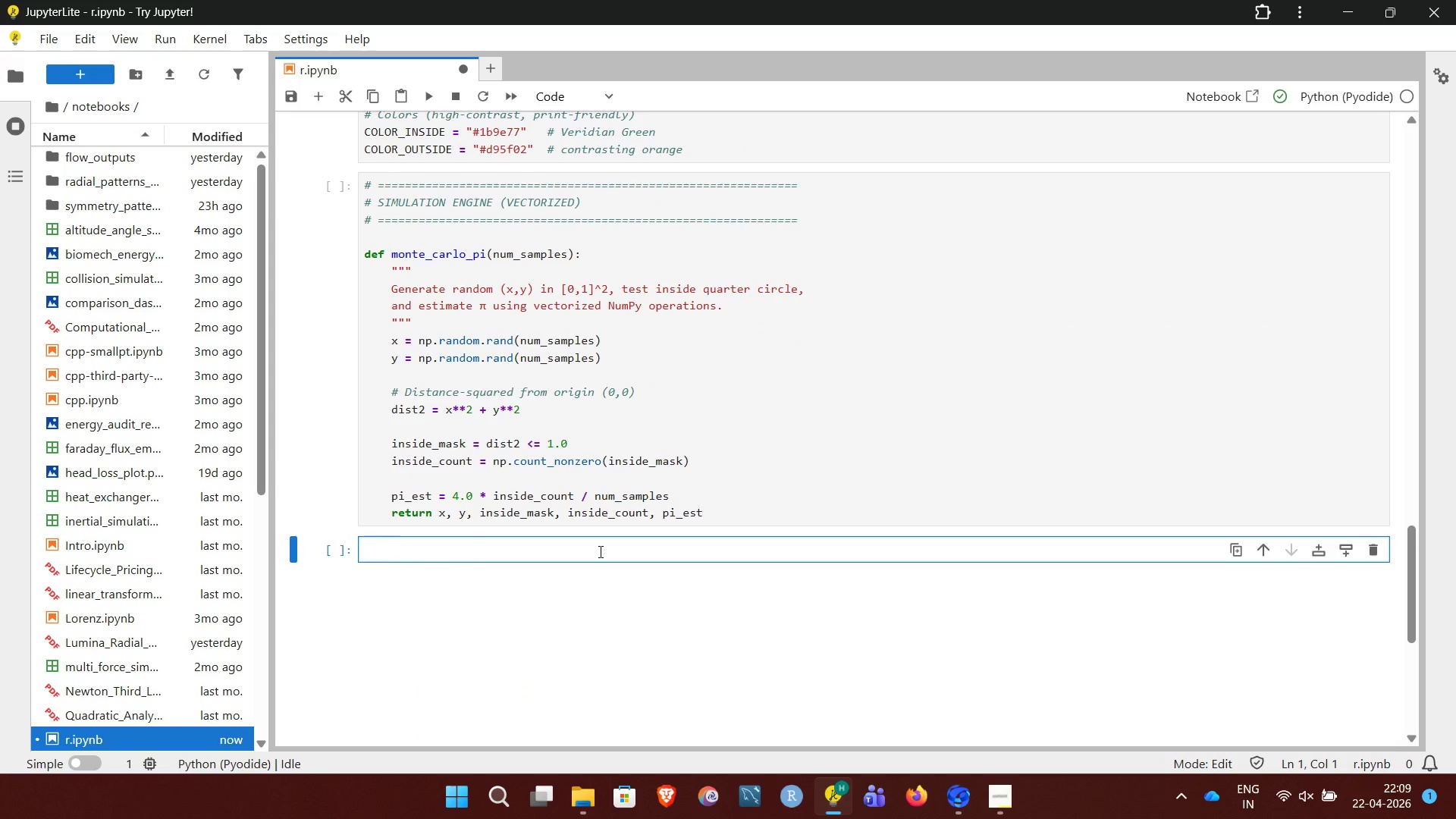 
key(Control+V)
 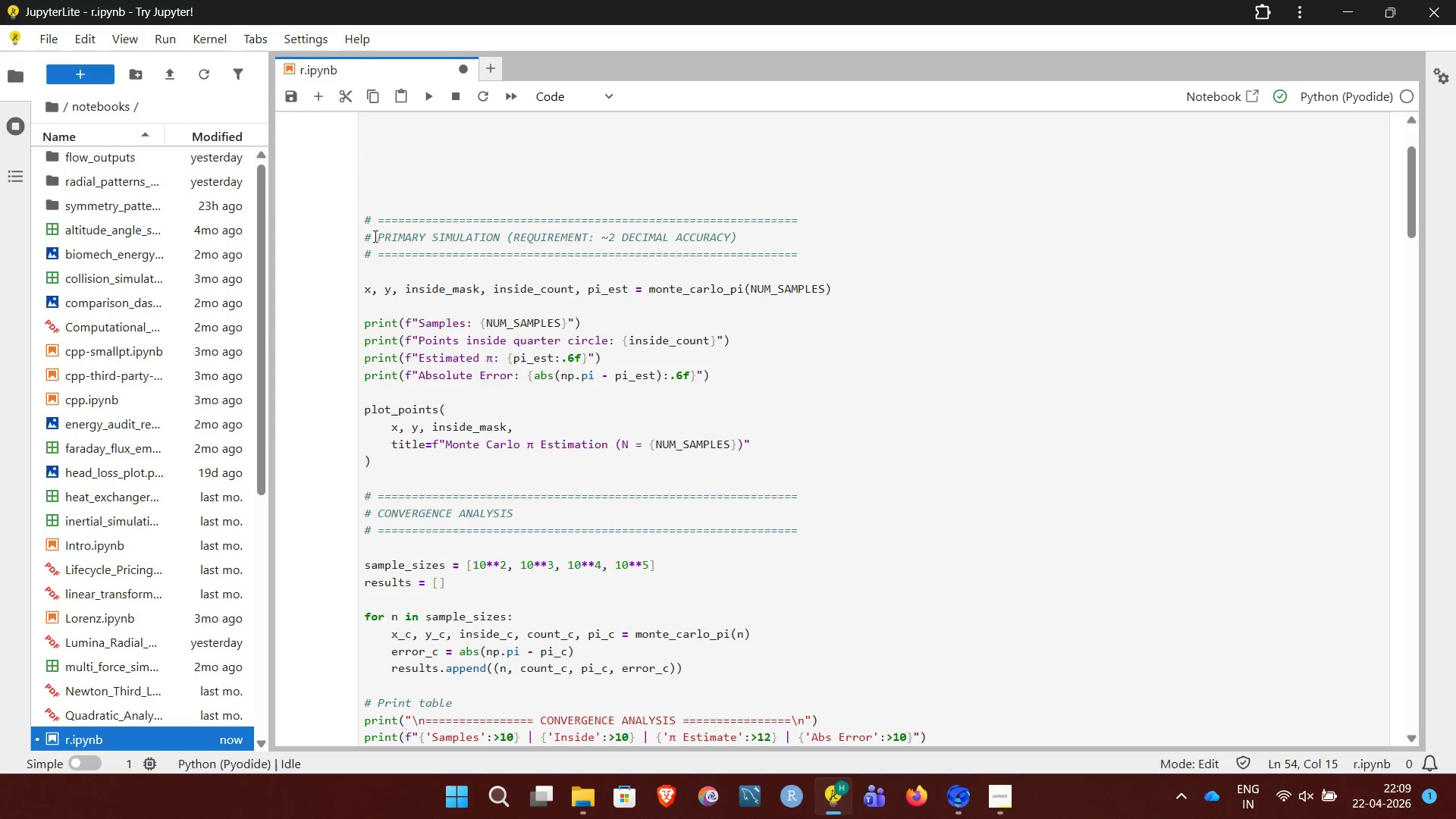 
left_click_drag(start_coordinate=[362, 220], to_coordinate=[524, 479])
 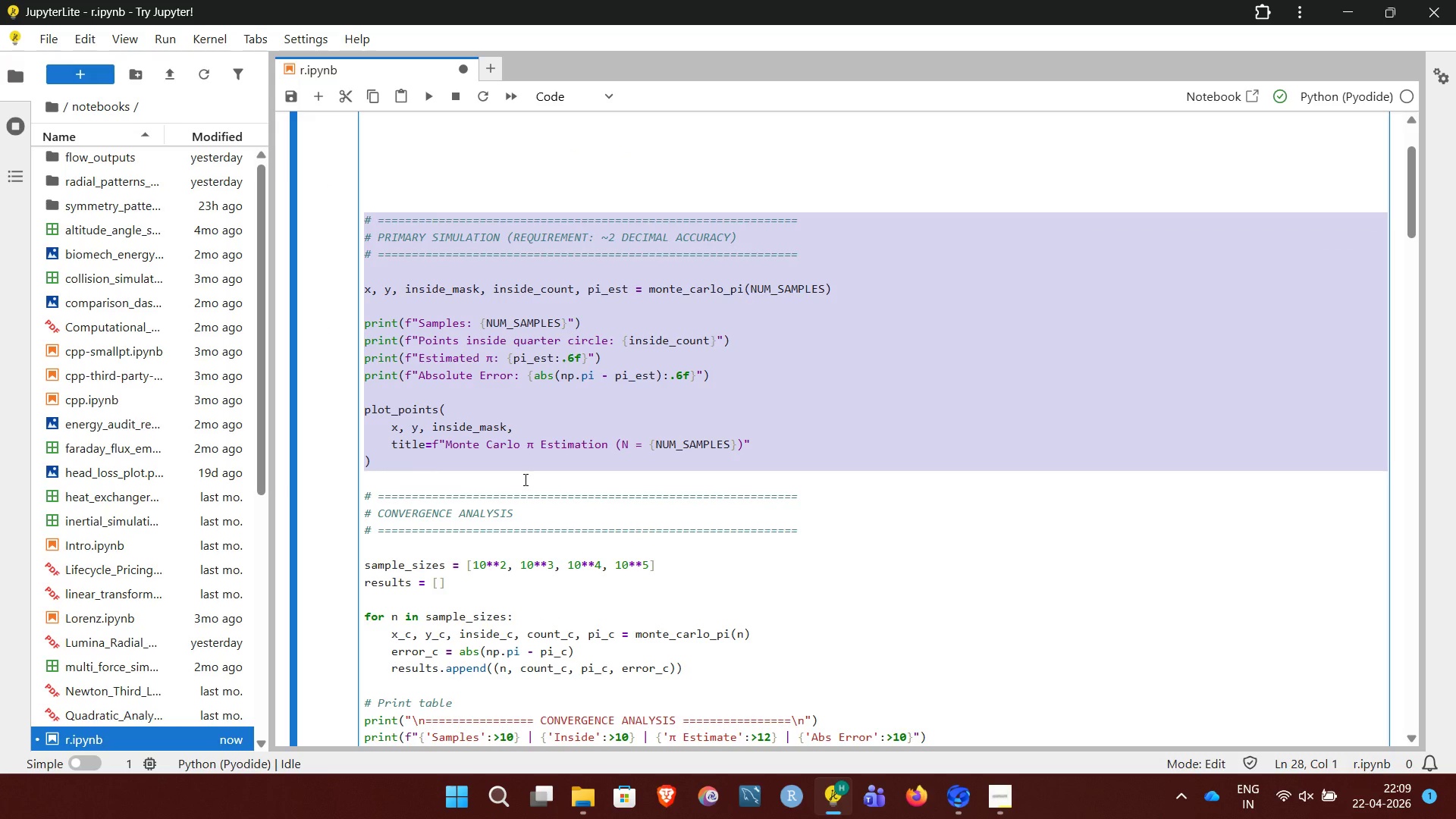 
key(Control+ControlLeft)
 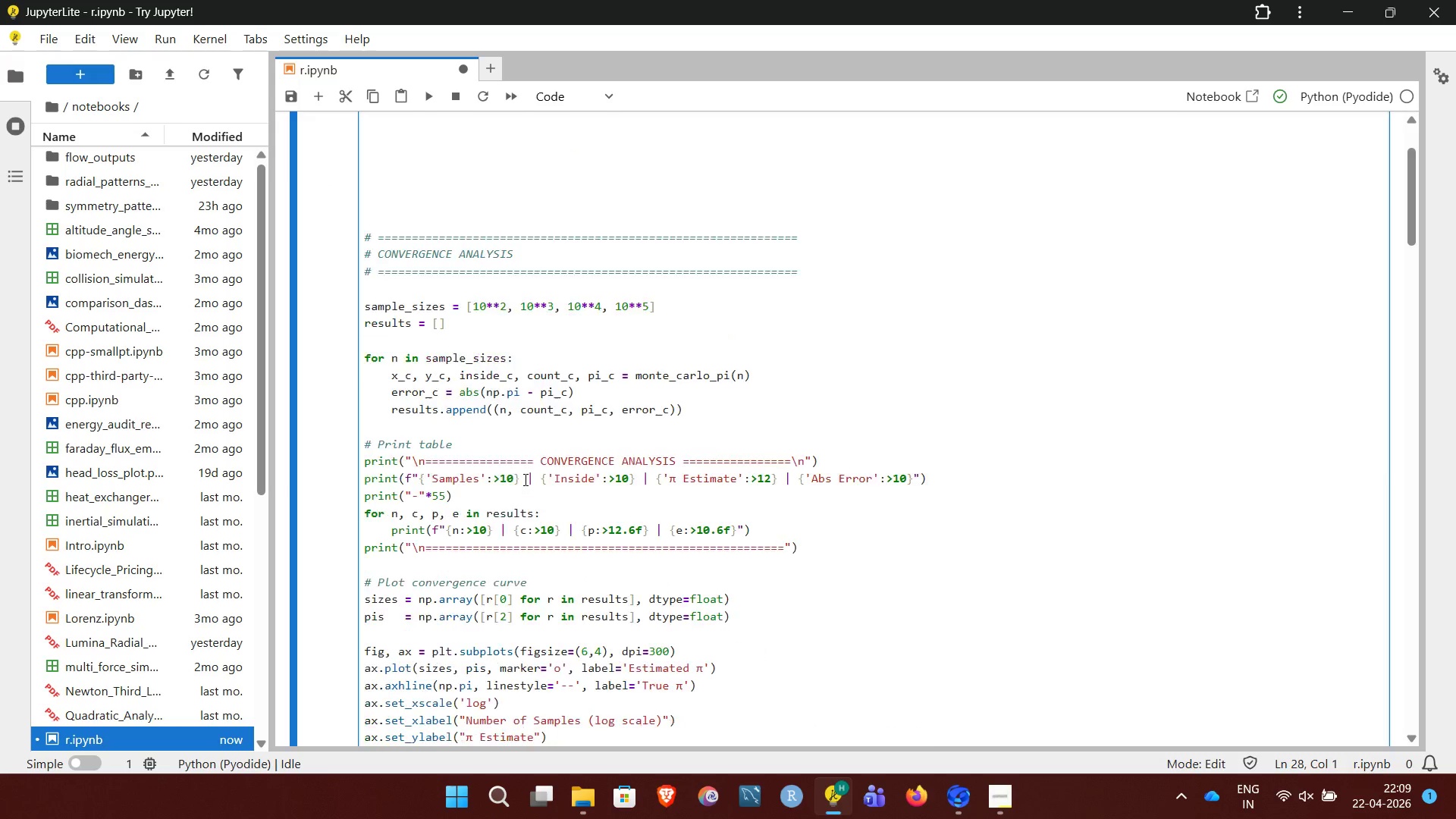 
key(Control+X)
 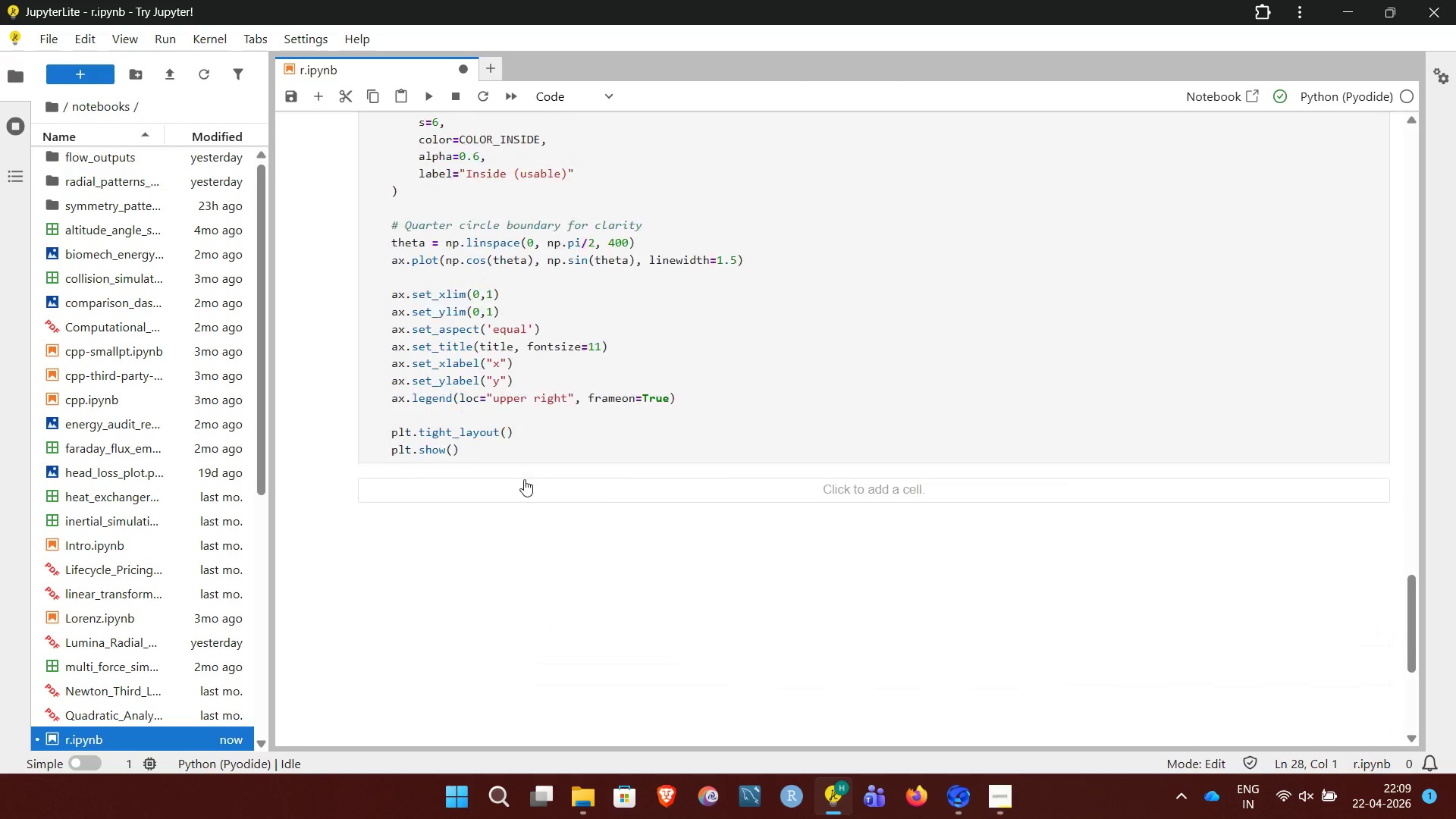 
left_click([500, 491])
 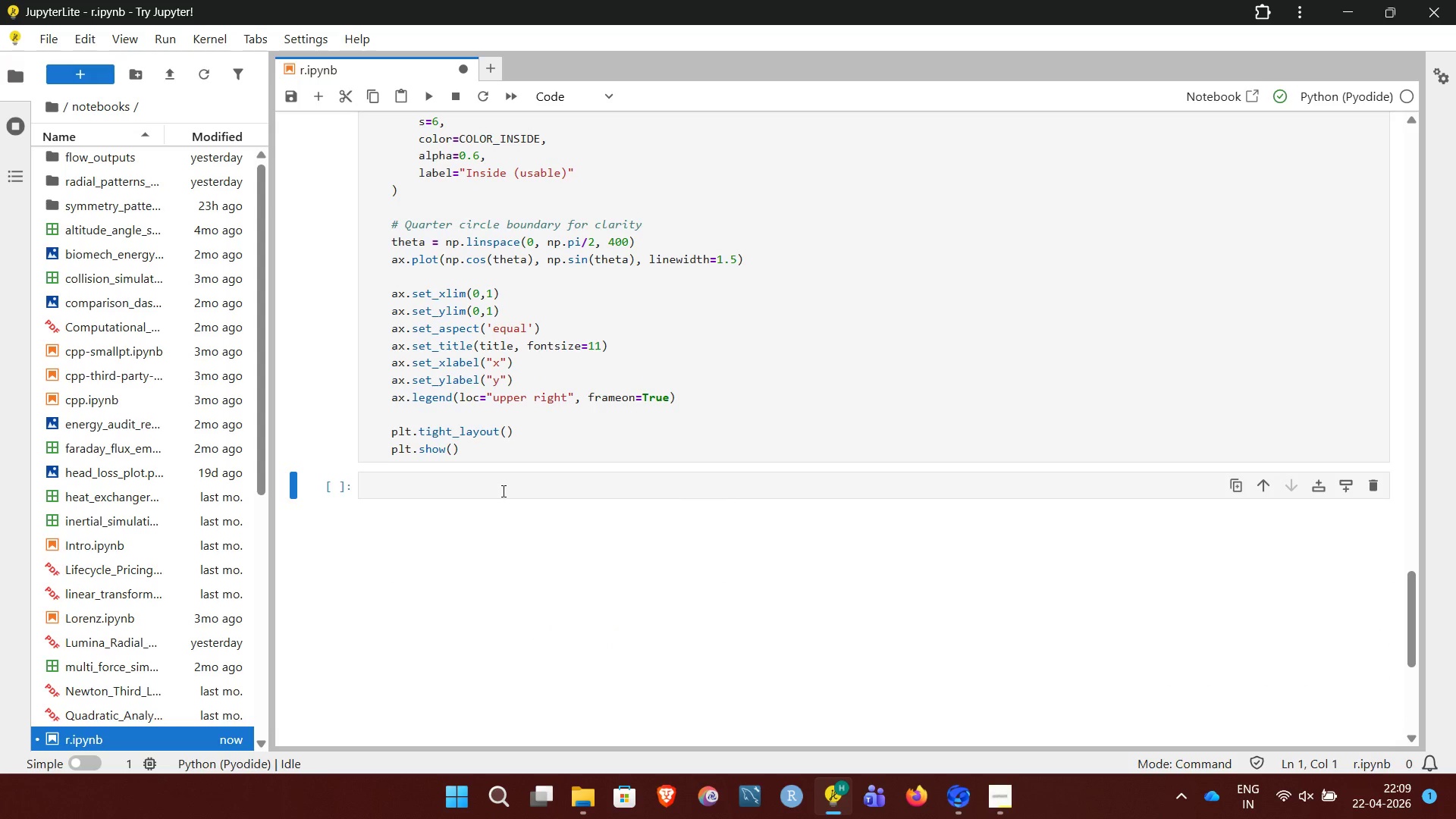 
left_click([502, 491])
 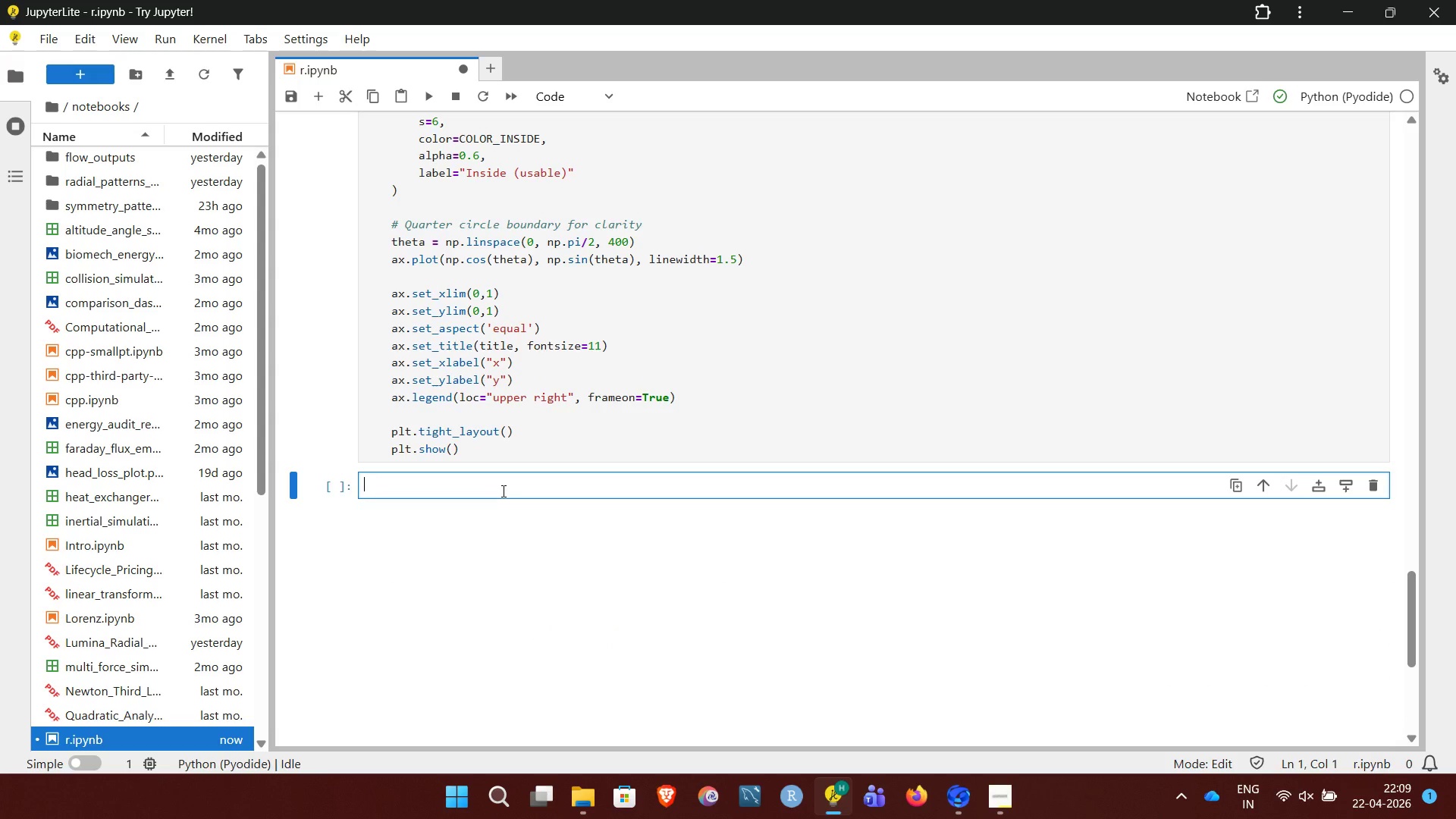 
key(Control+V)
 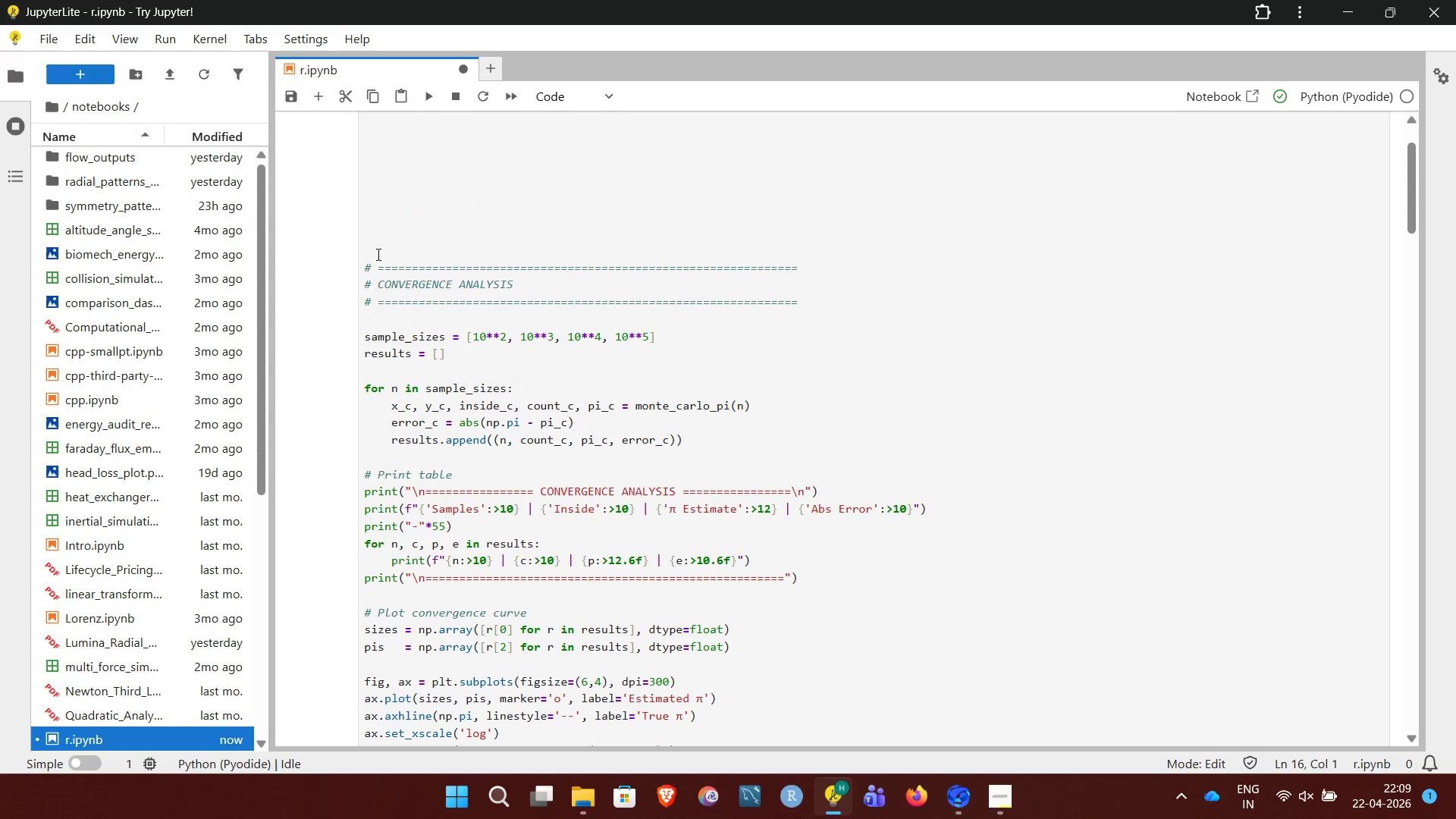 
left_click_drag(start_coordinate=[366, 262], to_coordinate=[419, 354])
 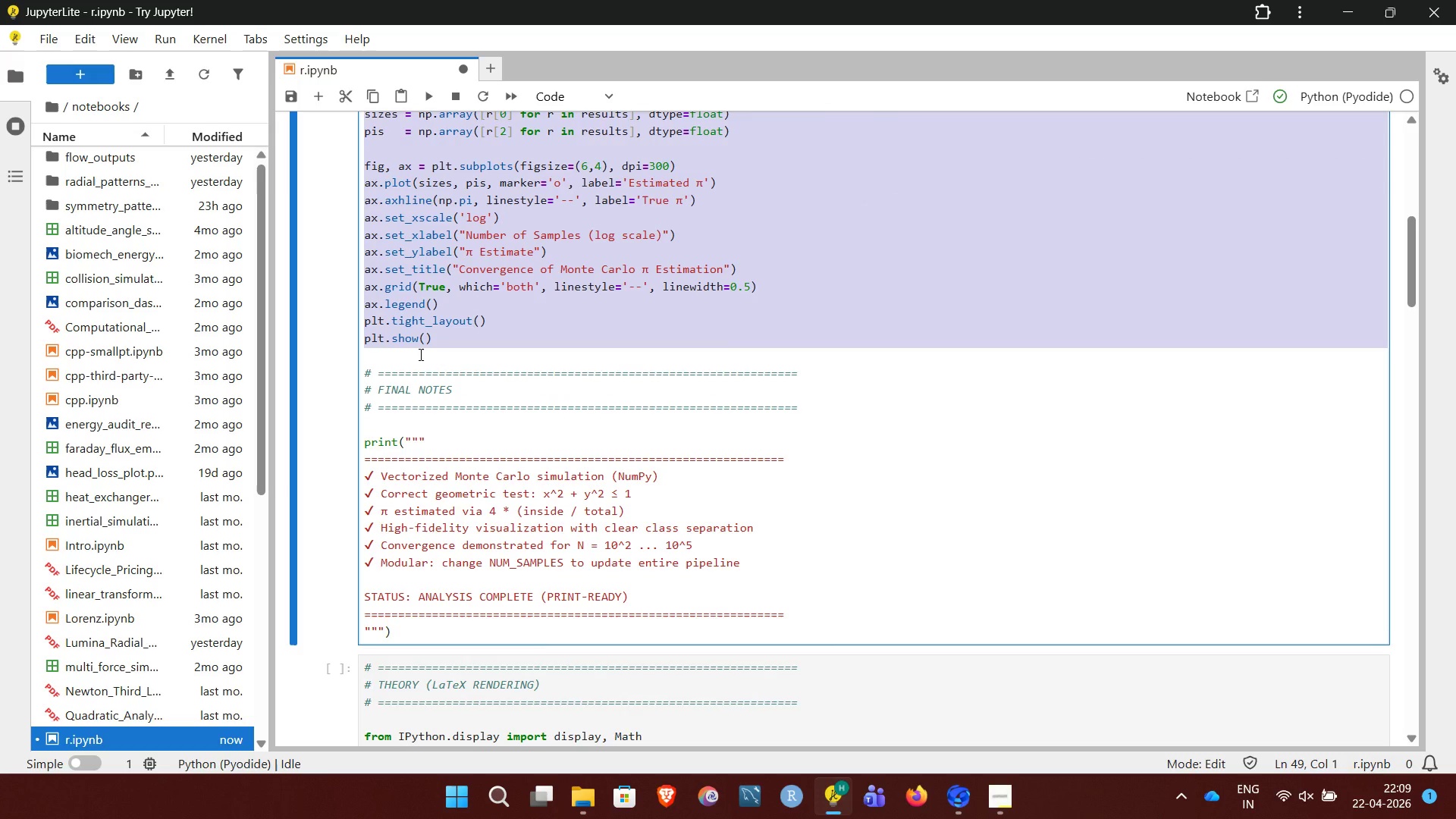 
key(Control+X)
 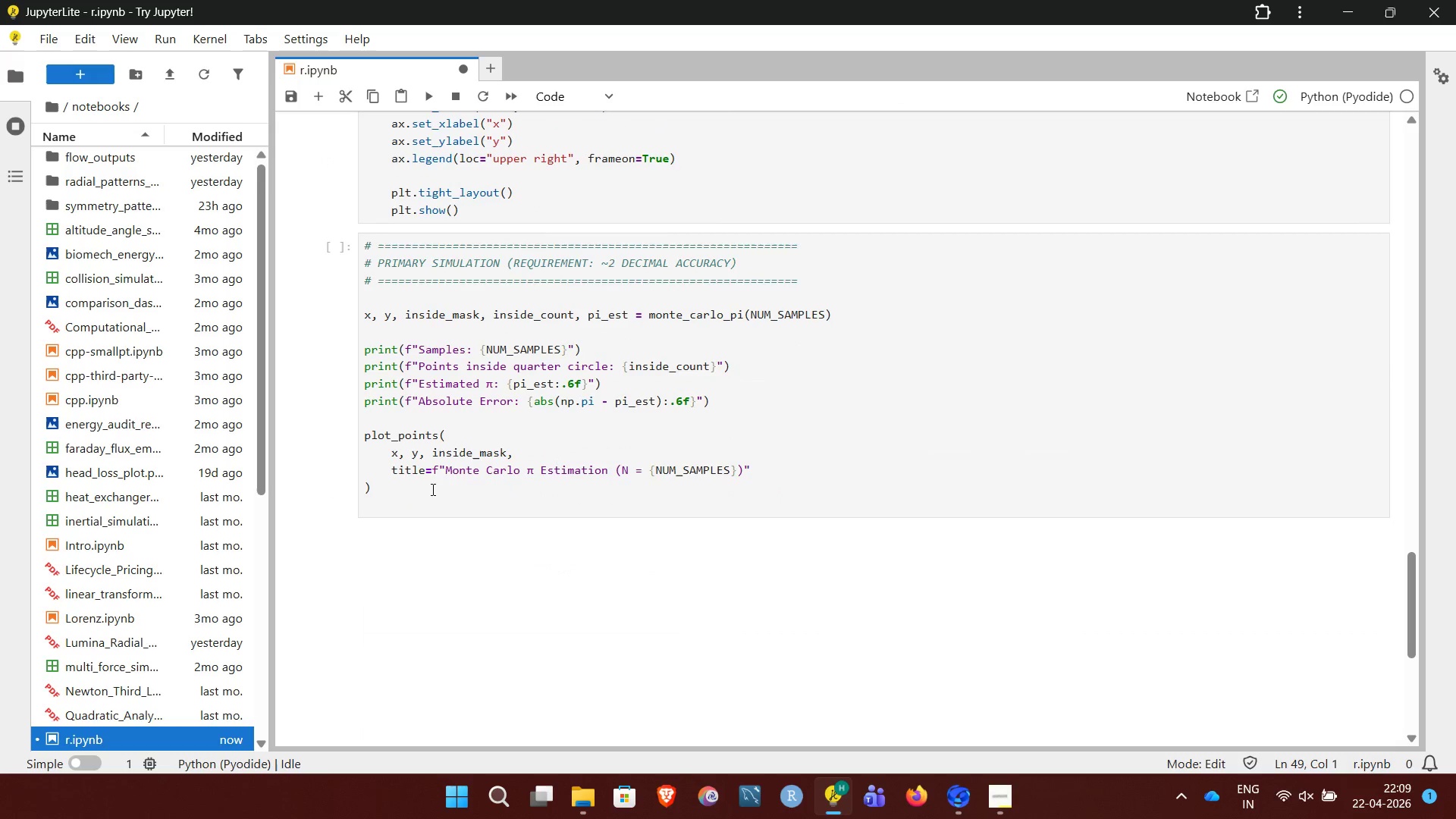 
left_click([537, 541])
 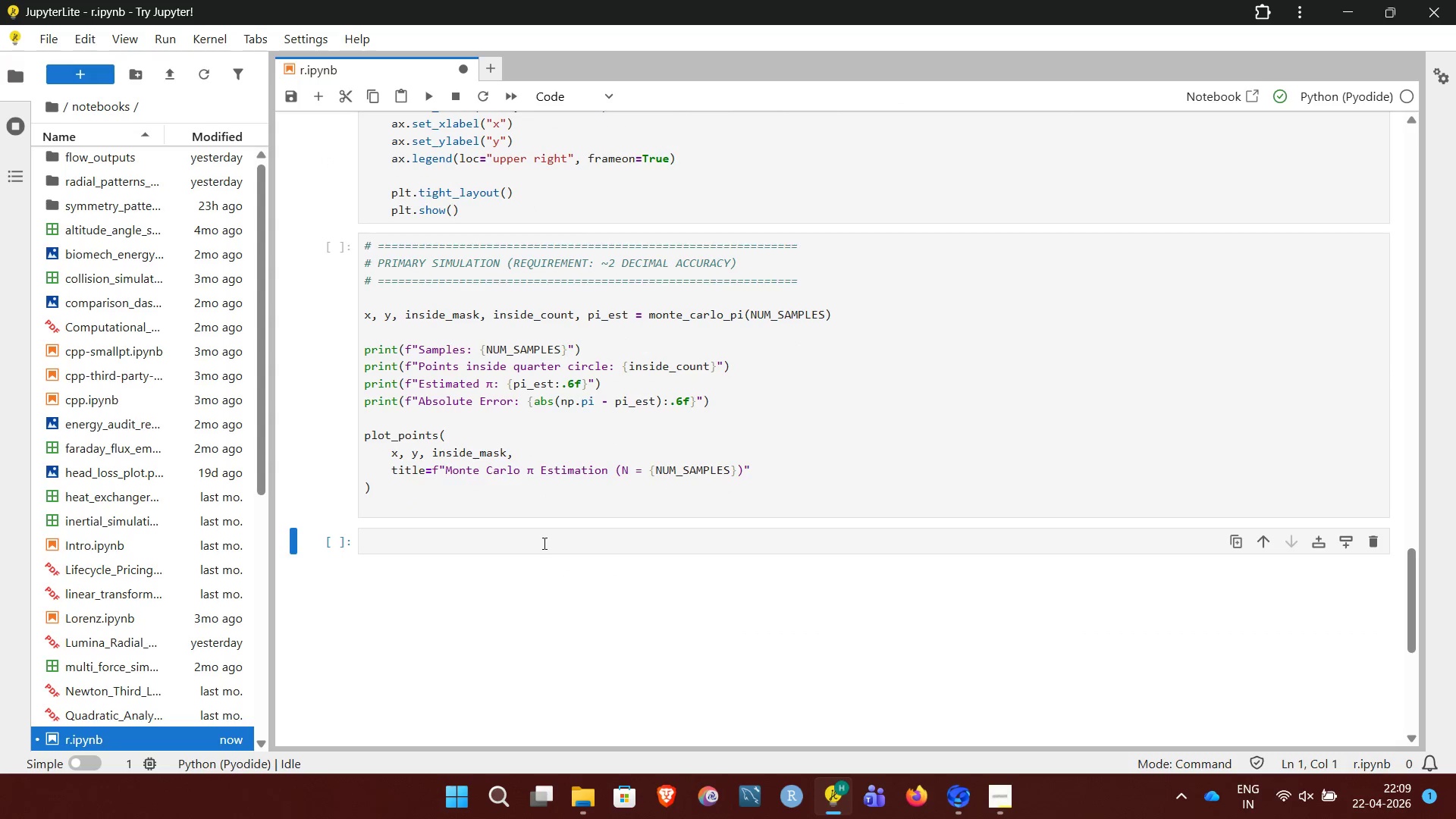 
left_click([545, 544])
 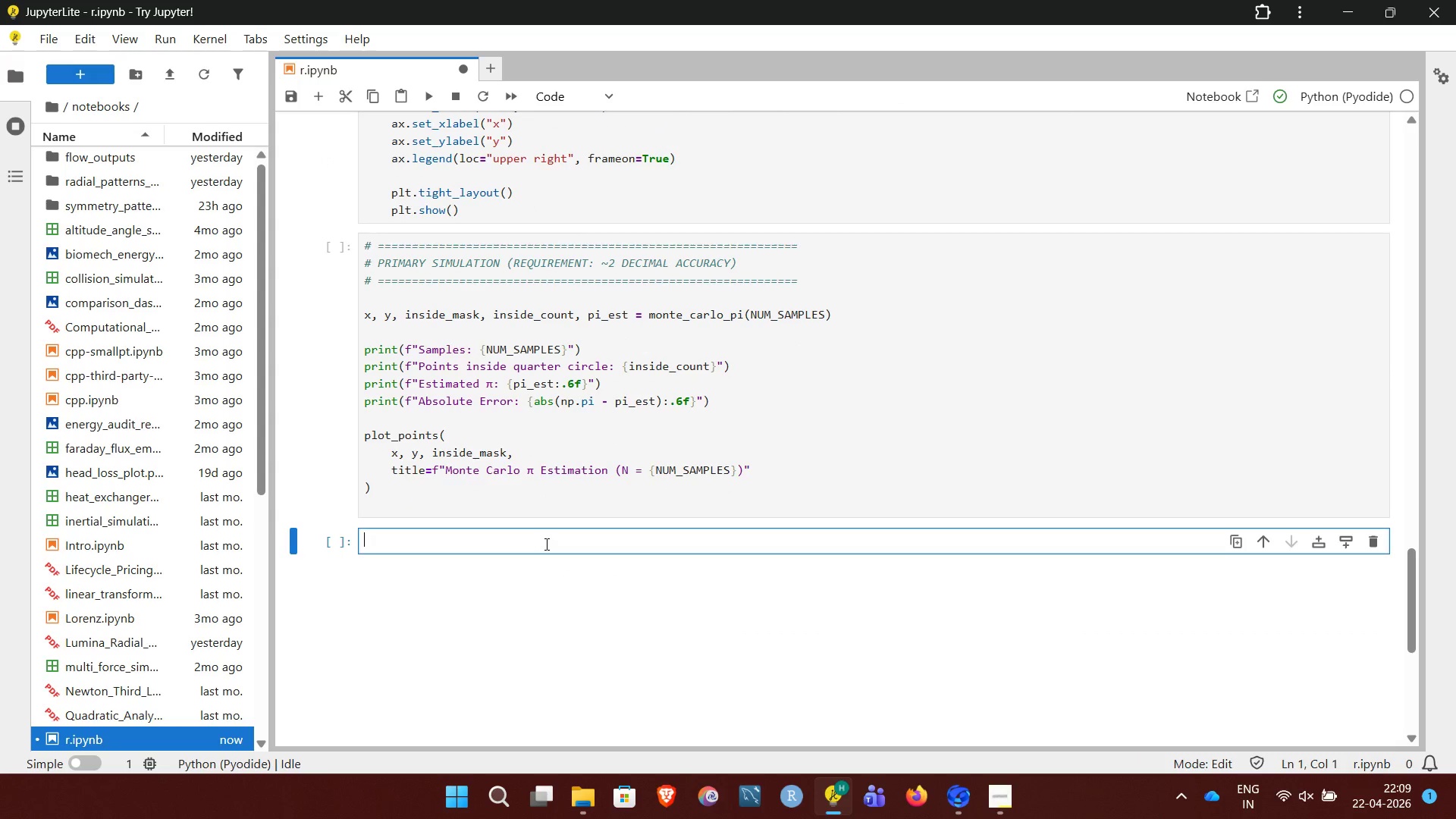 
key(Control+V)
 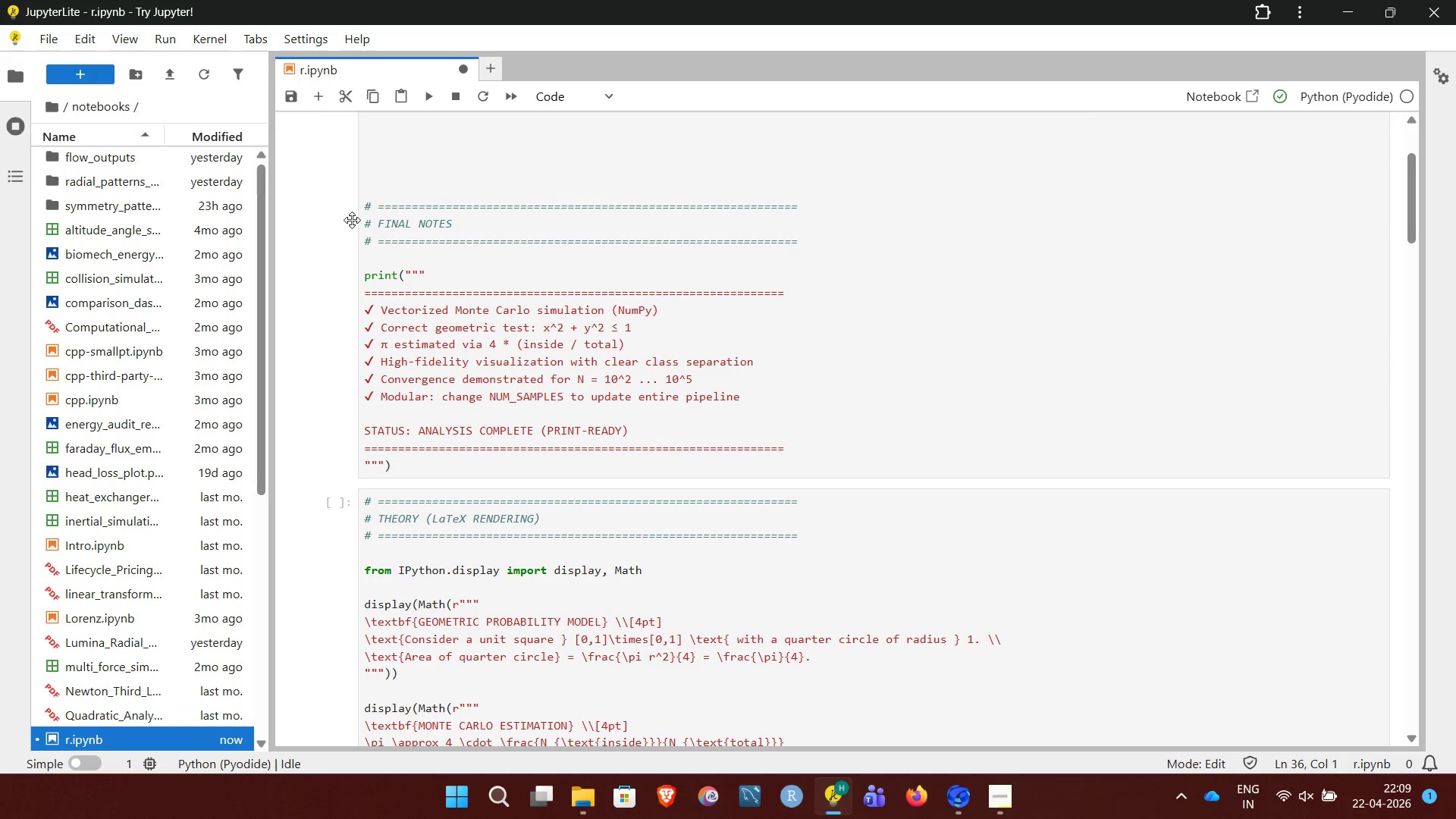 
left_click_drag(start_coordinate=[362, 206], to_coordinate=[485, 479])
 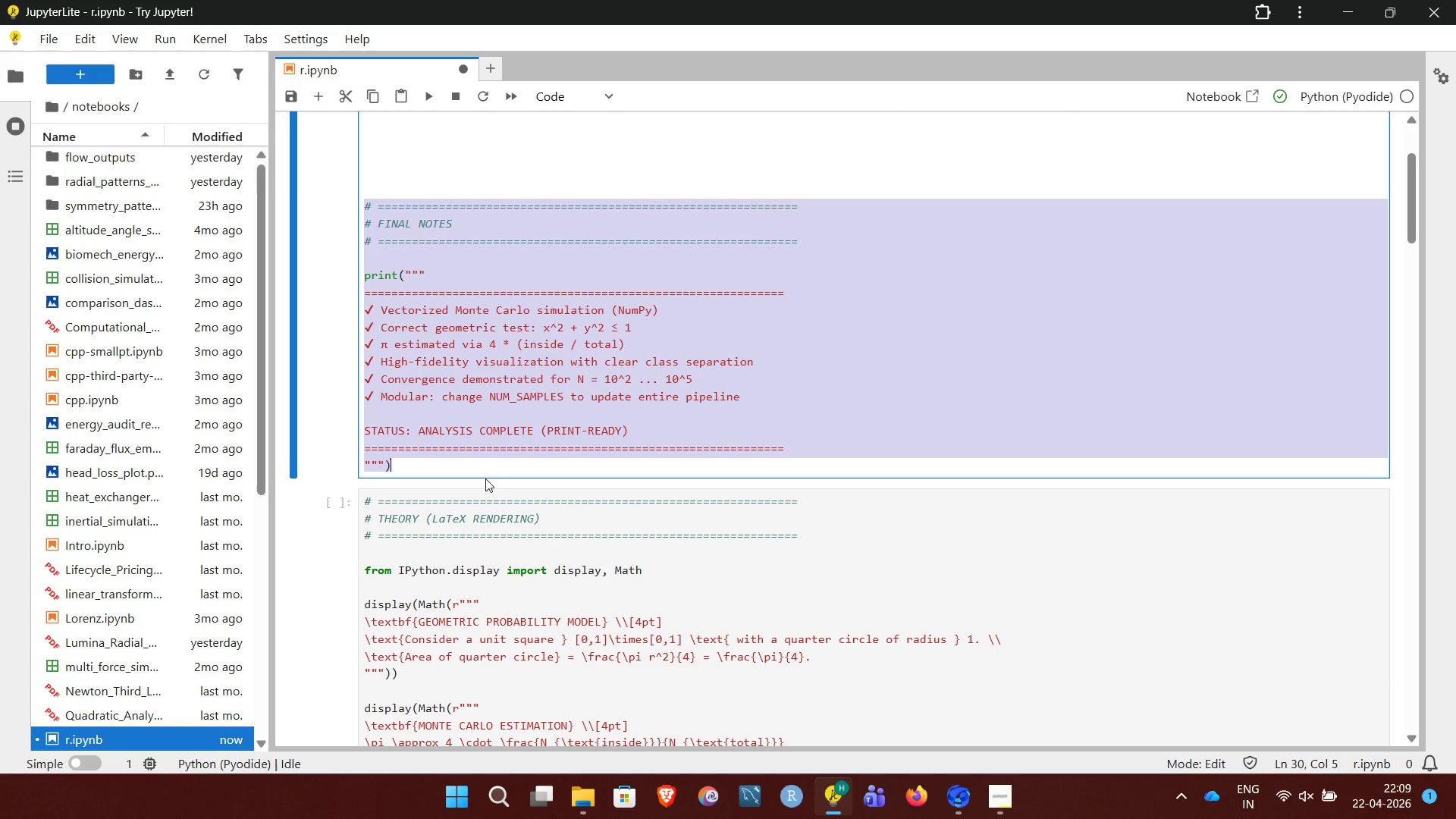 
key(Control+ControlLeft)
 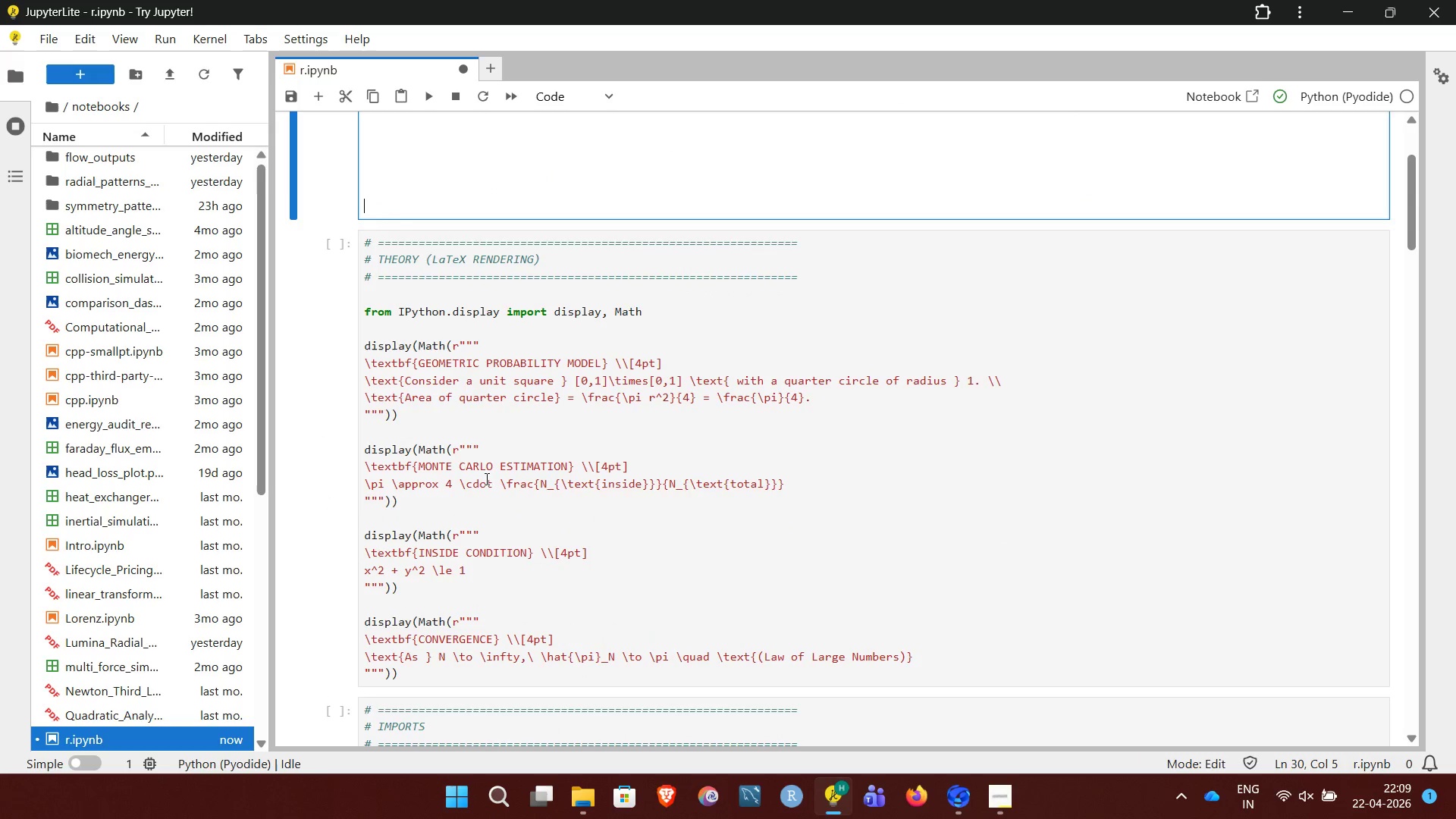 
key(Control+X)
 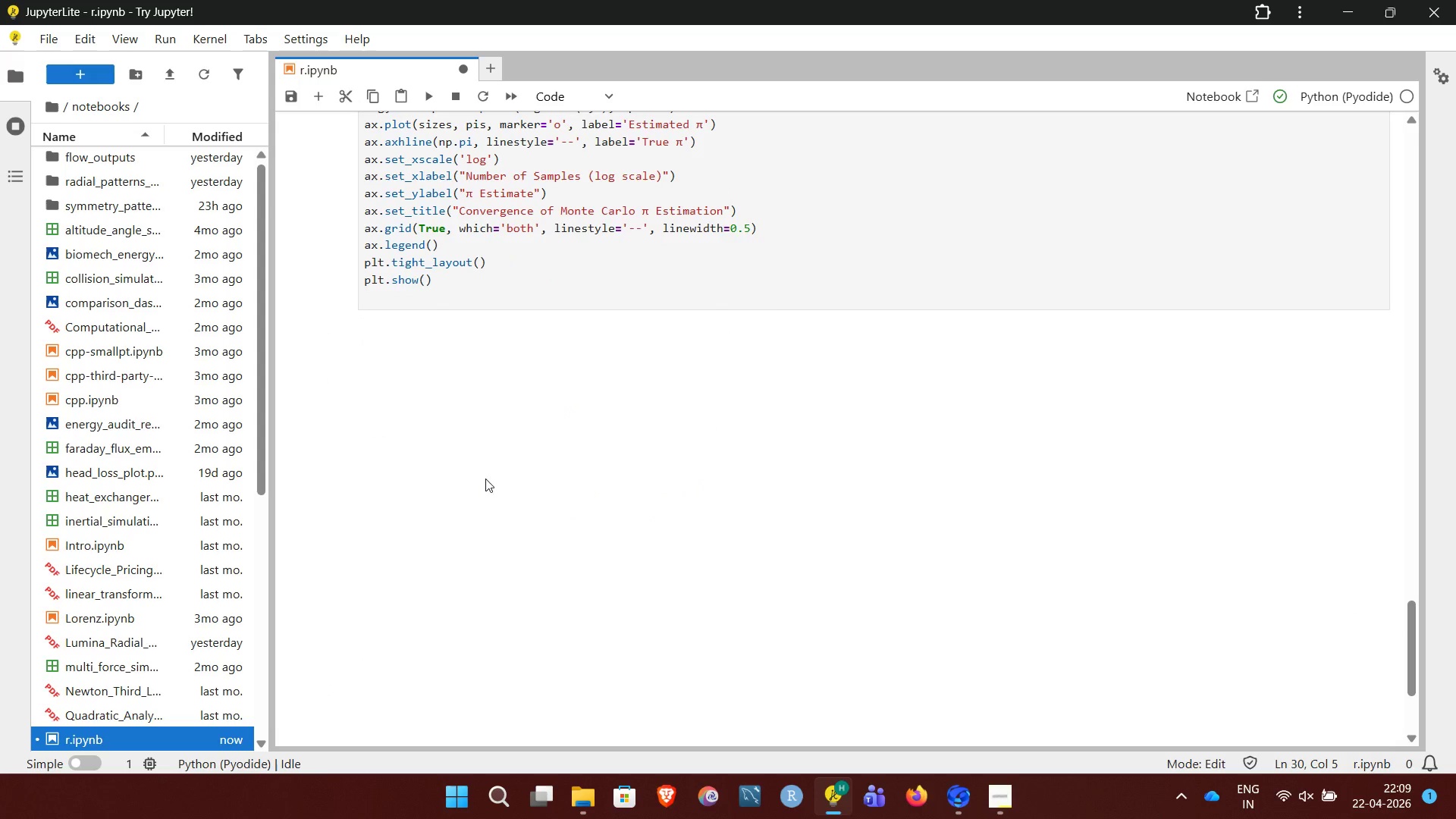 
left_click([479, 335])
 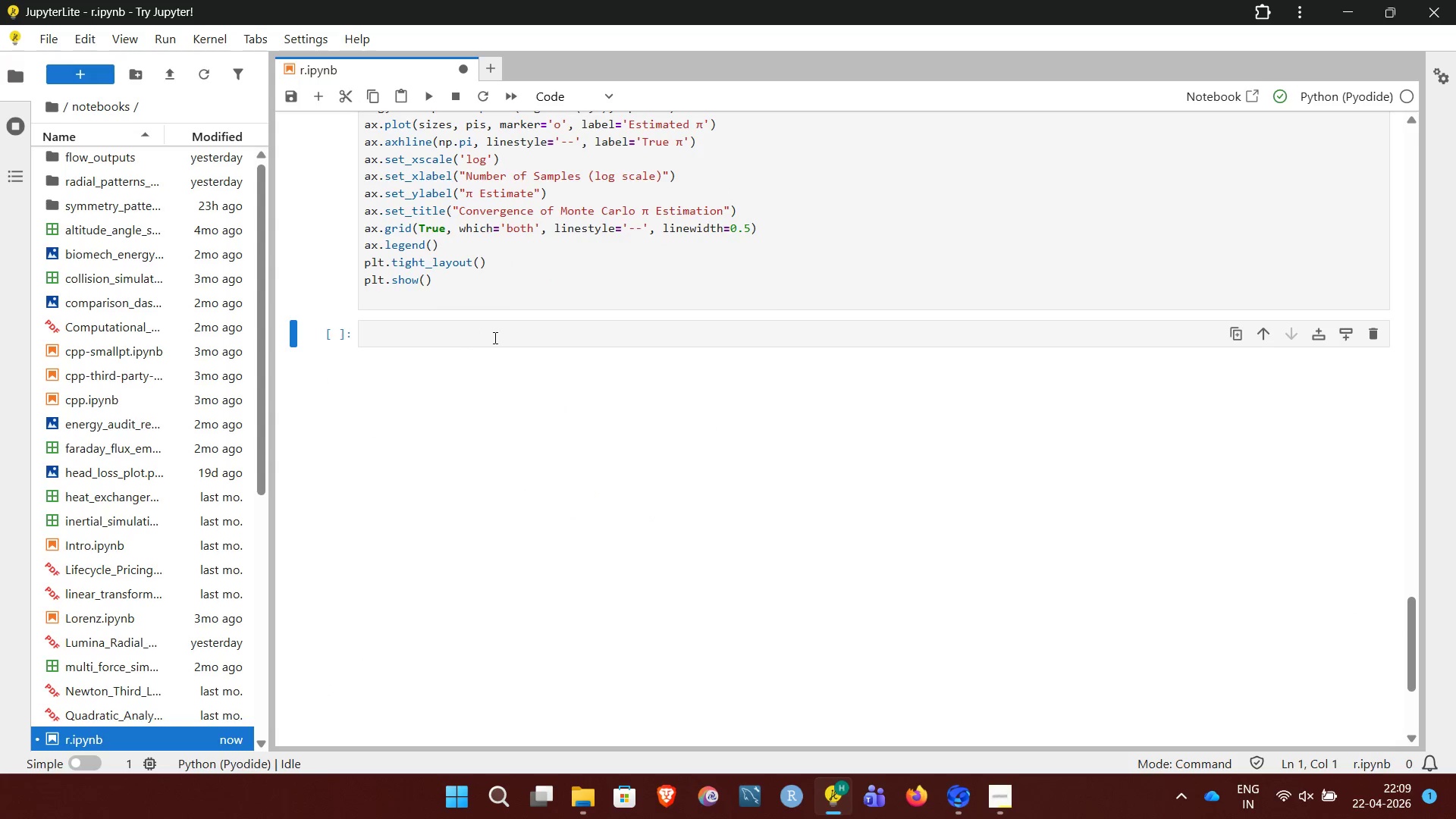 
left_click([494, 337])
 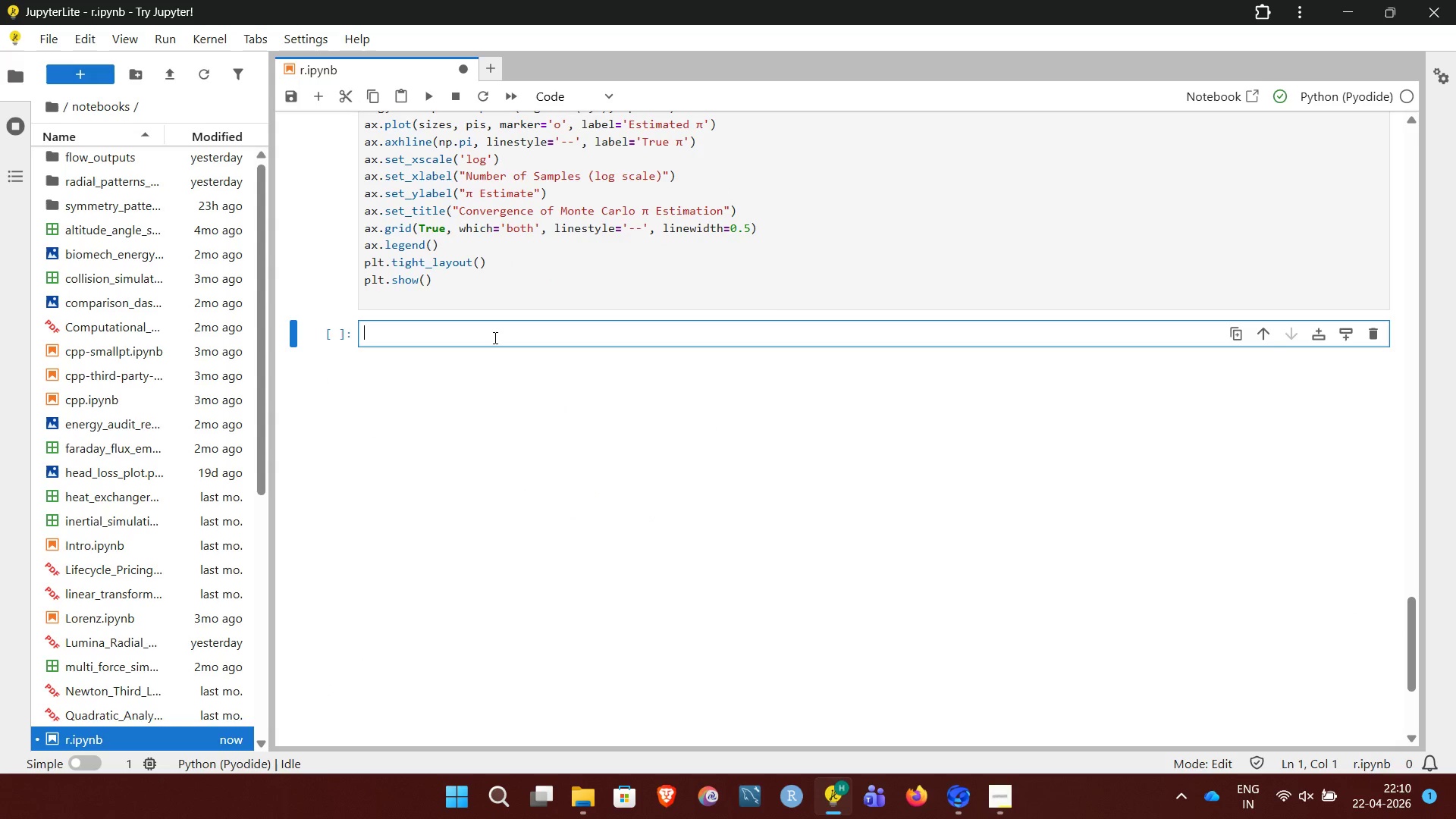 
key(Control+V)
 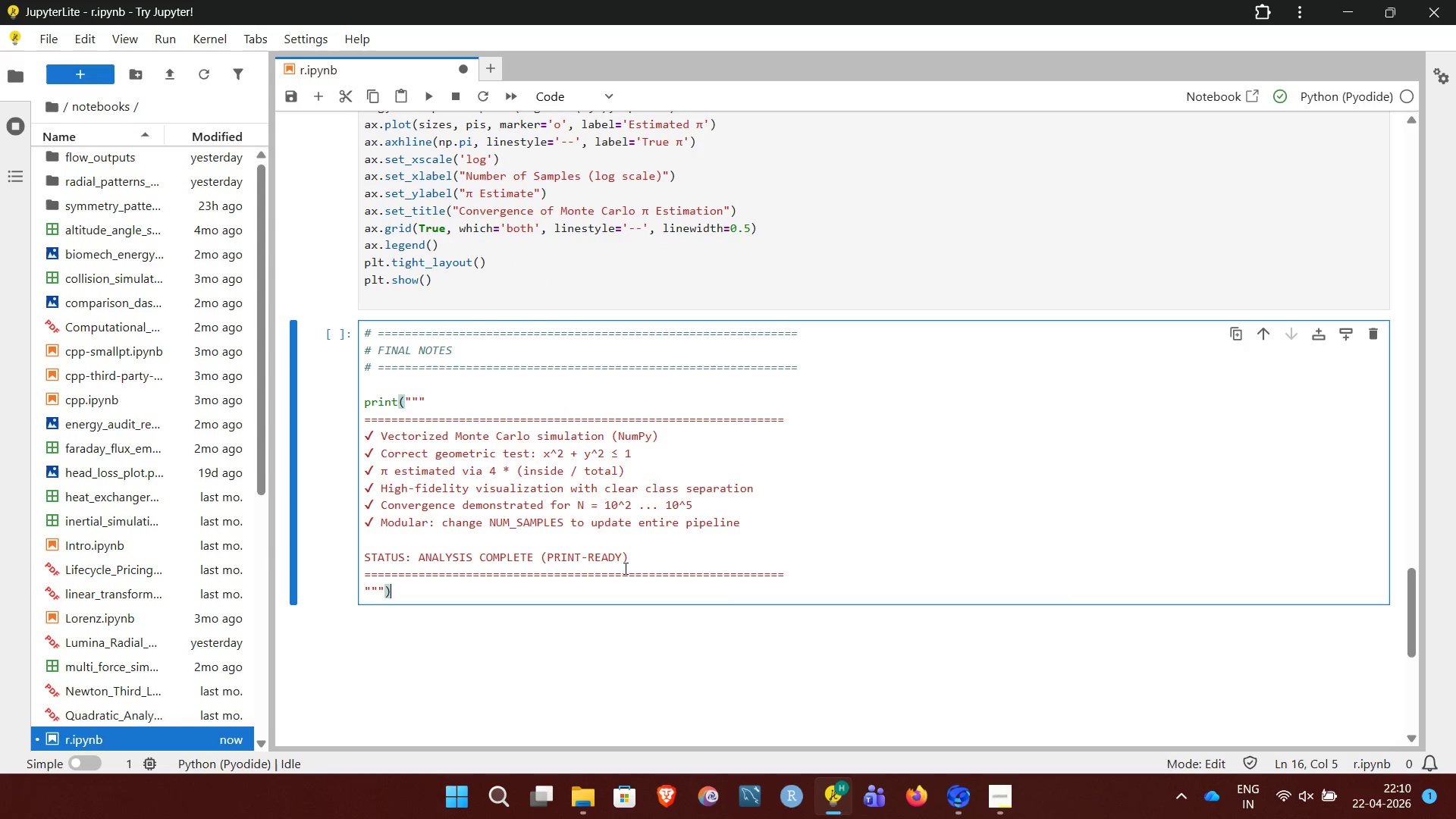 
left_click_drag(start_coordinate=[629, 563], to_coordinate=[362, 548])
 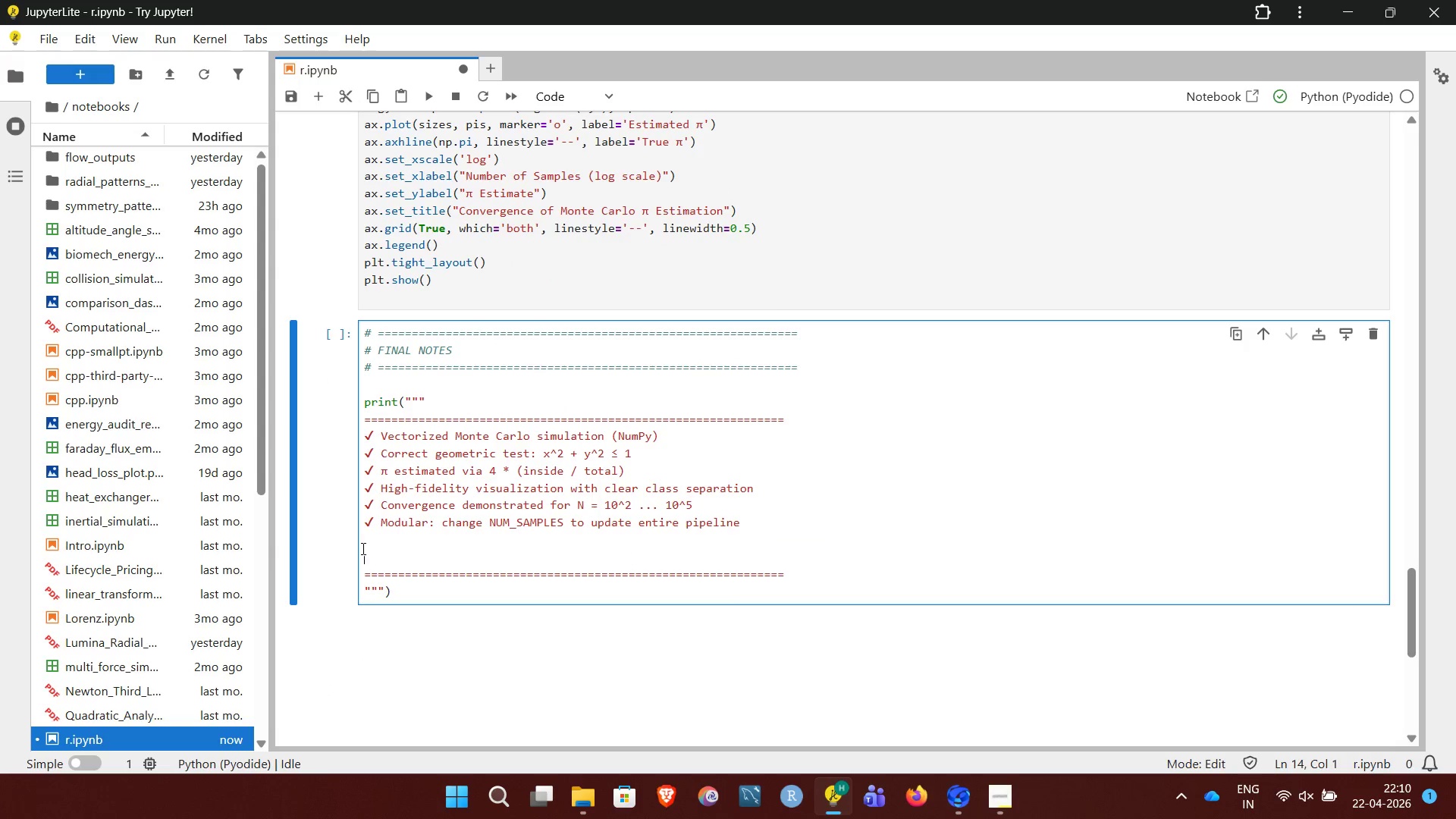 
key(Backspace)
 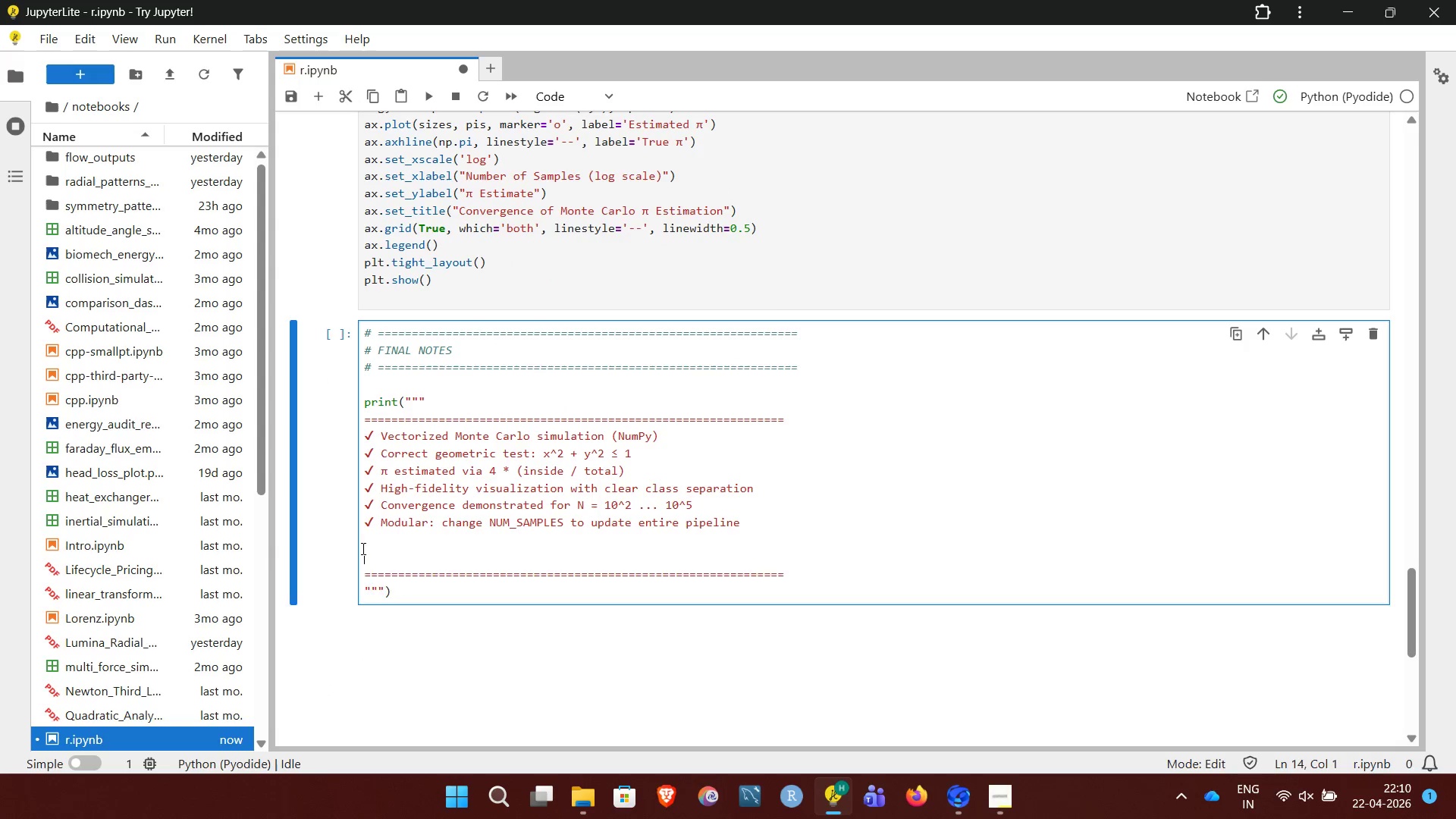 
key(Backspace)
 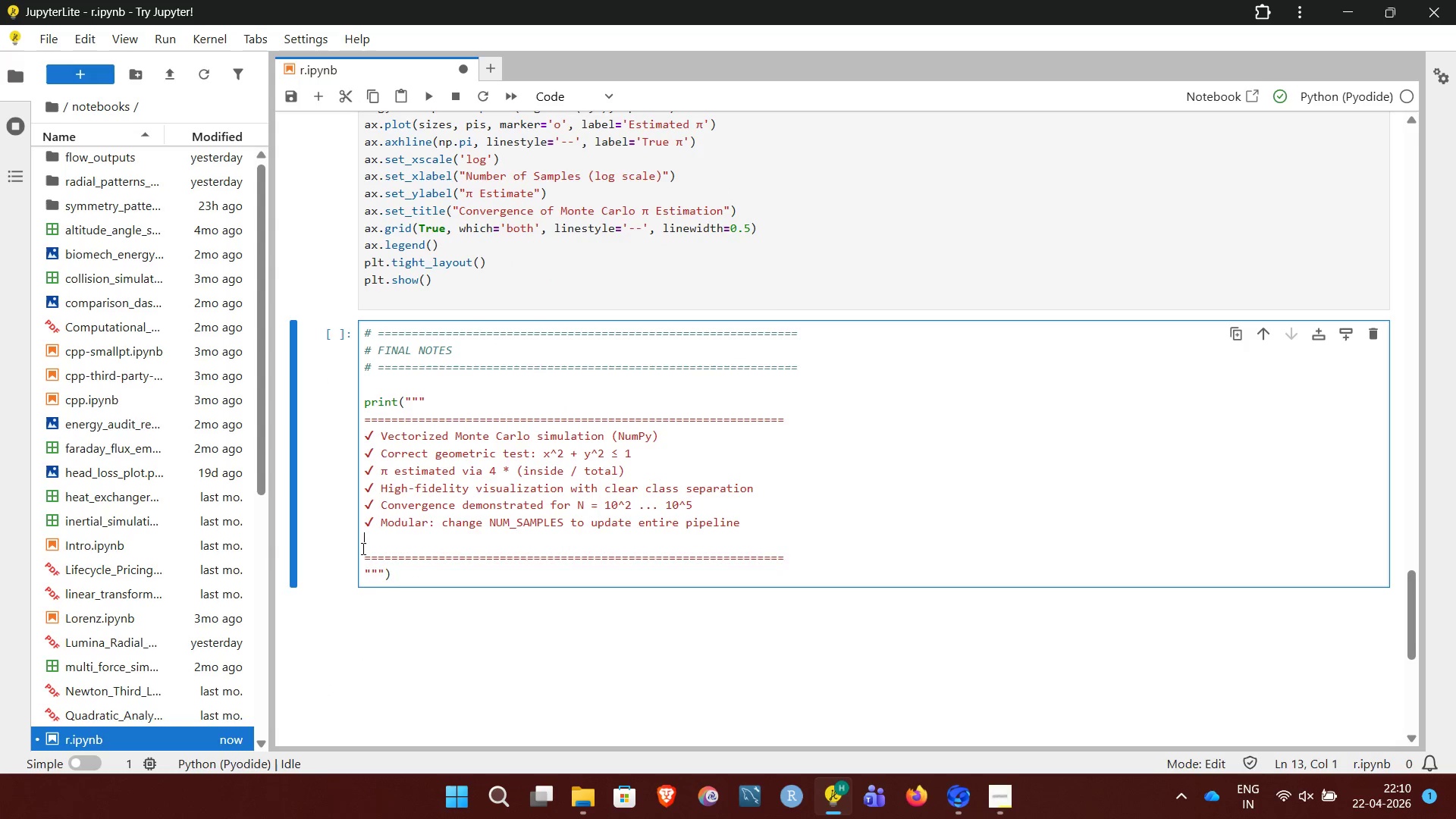 
key(Backspace)
 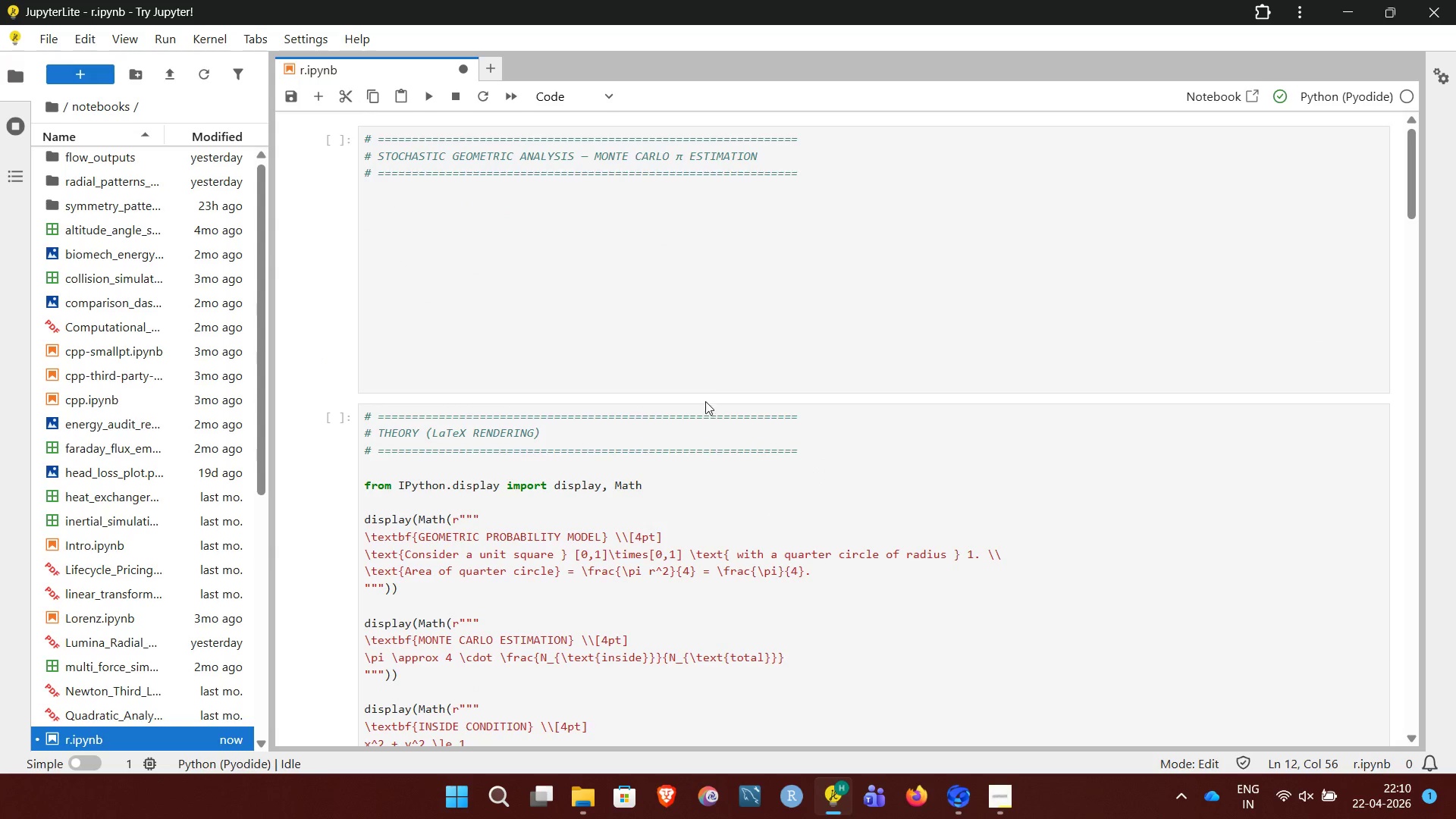 
left_click_drag(start_coordinate=[651, 378], to_coordinate=[407, 174])
 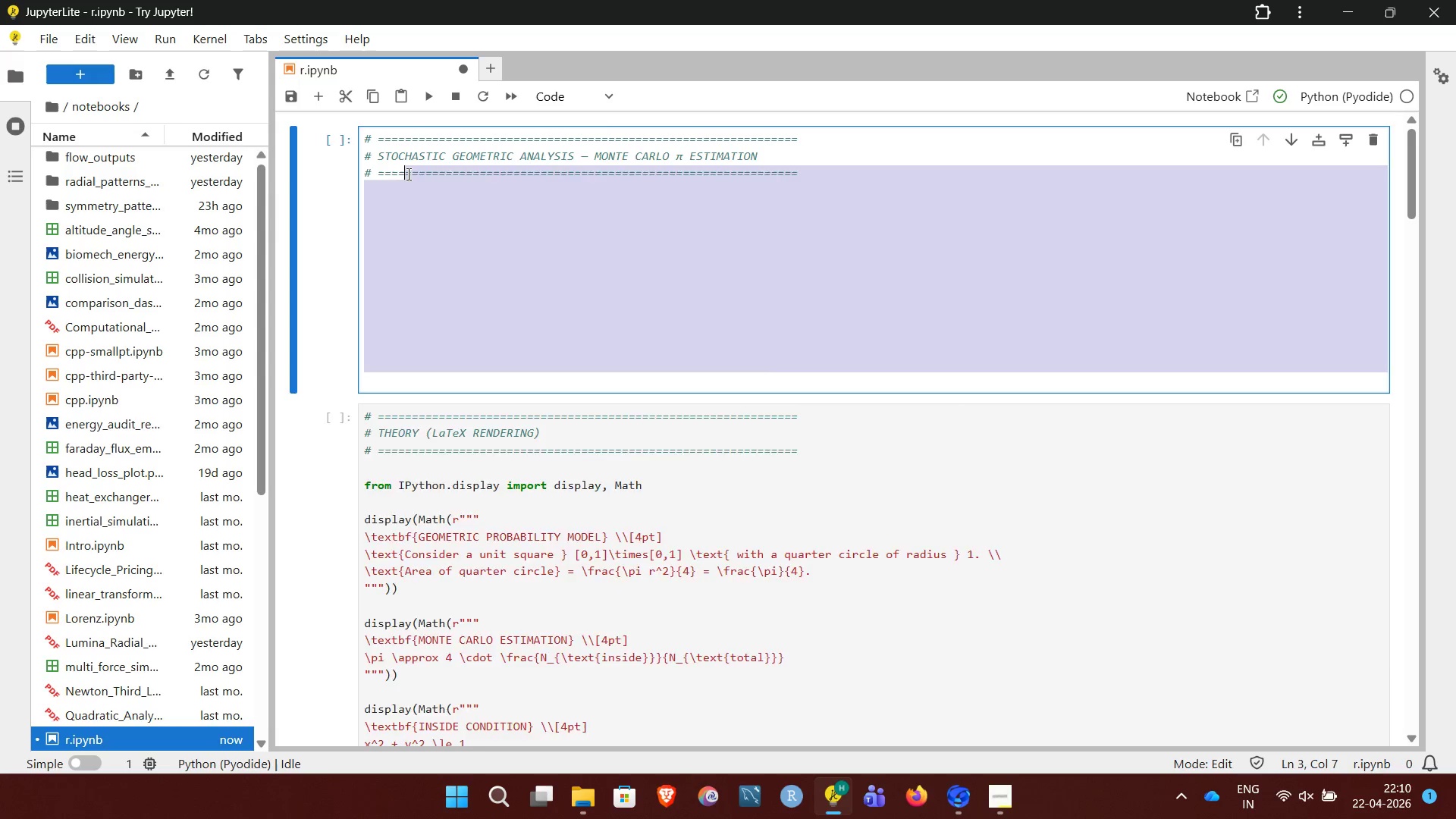 
key(Backspace)
 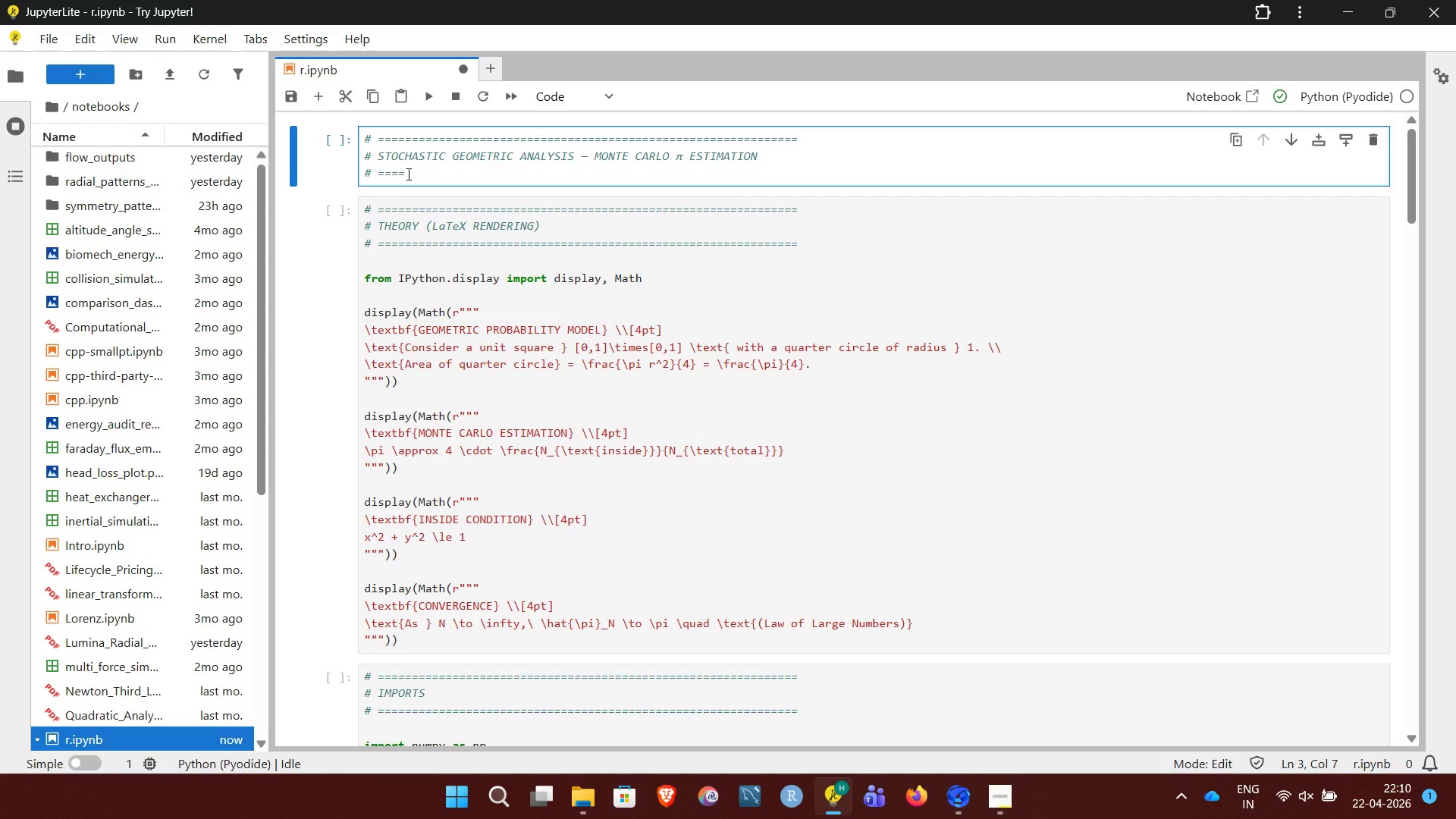 
key(Control+ControlLeft)
 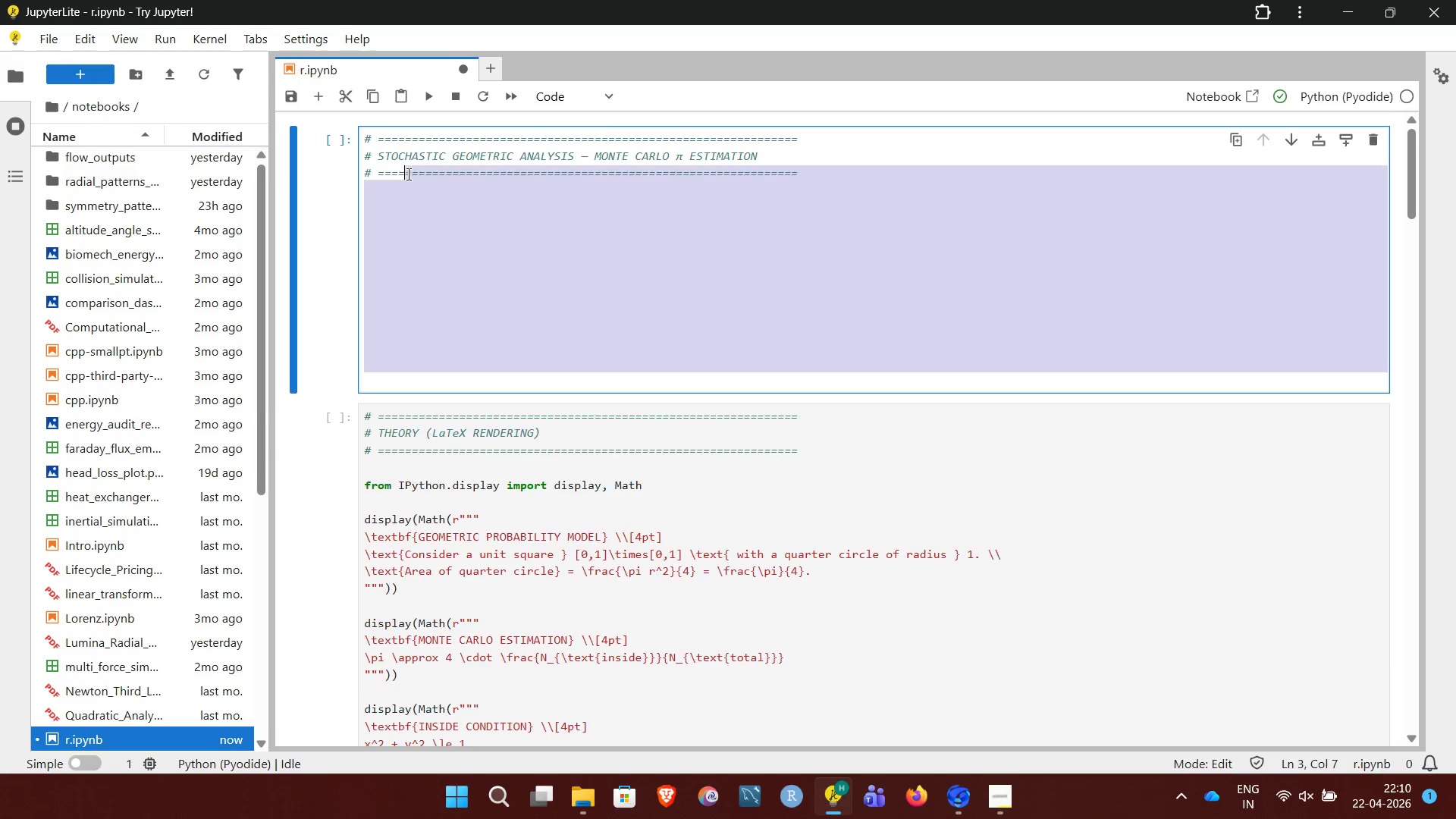 
key(Control+Z)
 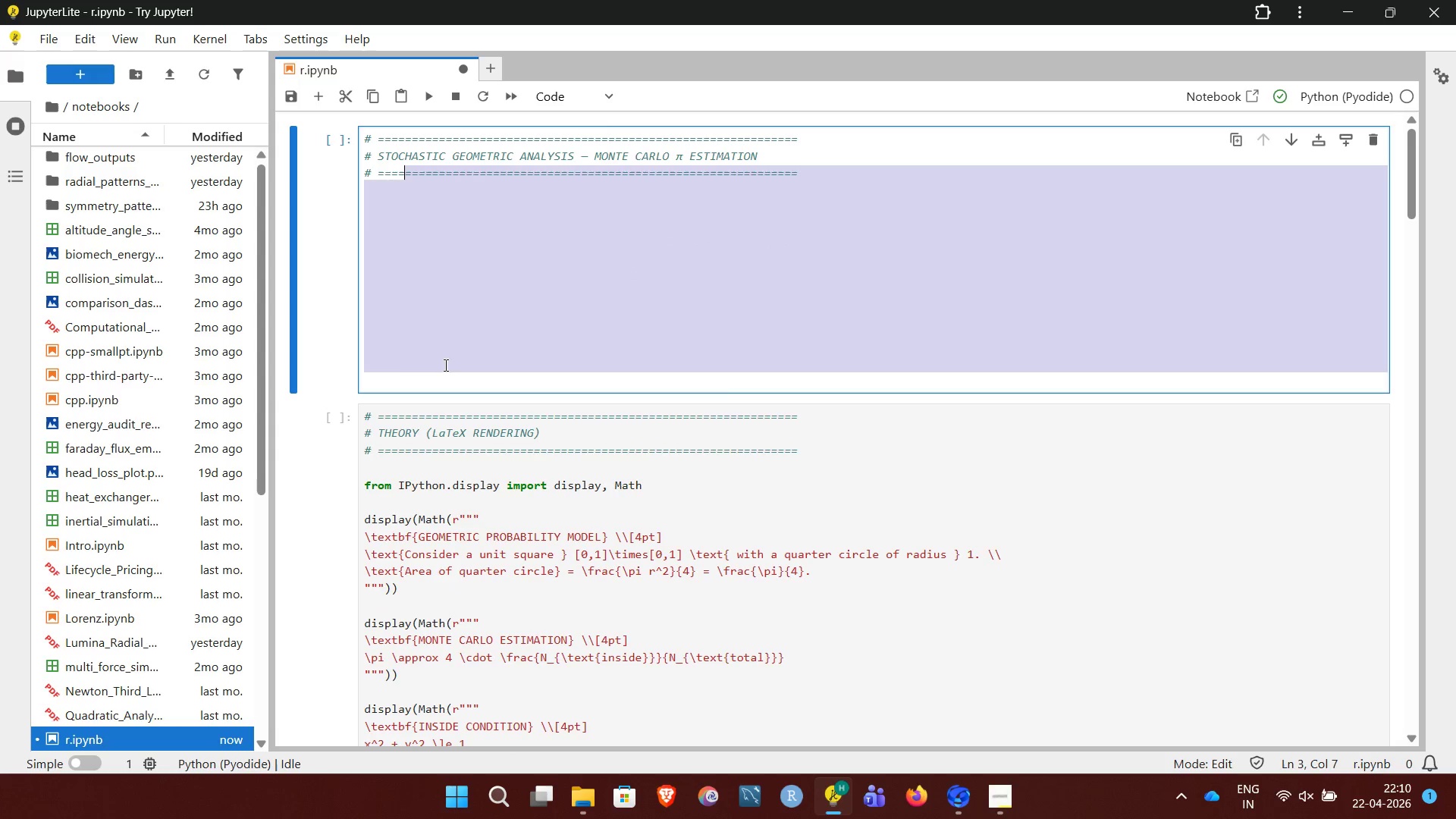 
left_click([454, 372])
 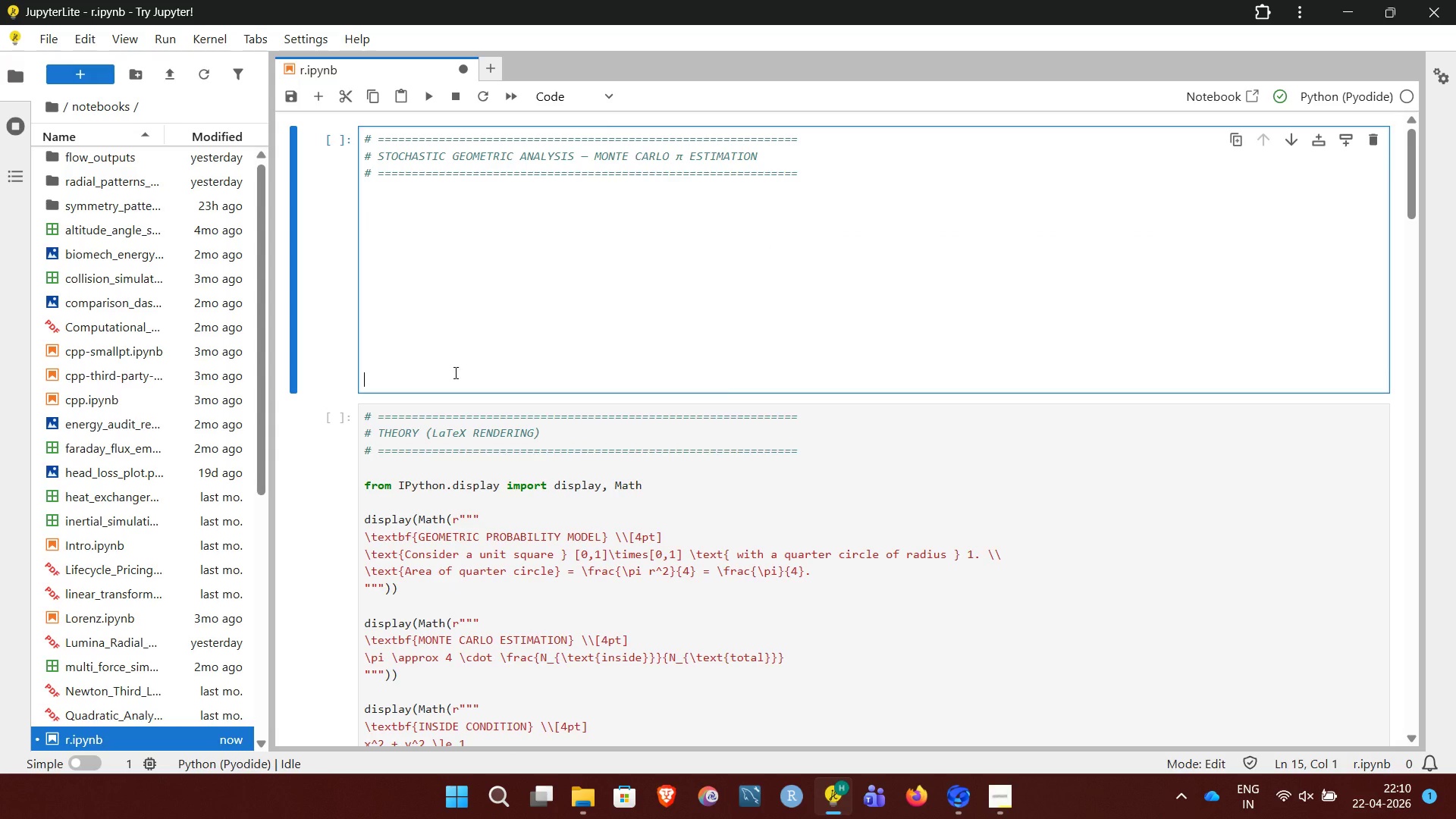 
left_click_drag(start_coordinate=[454, 372], to_coordinate=[362, 191])
 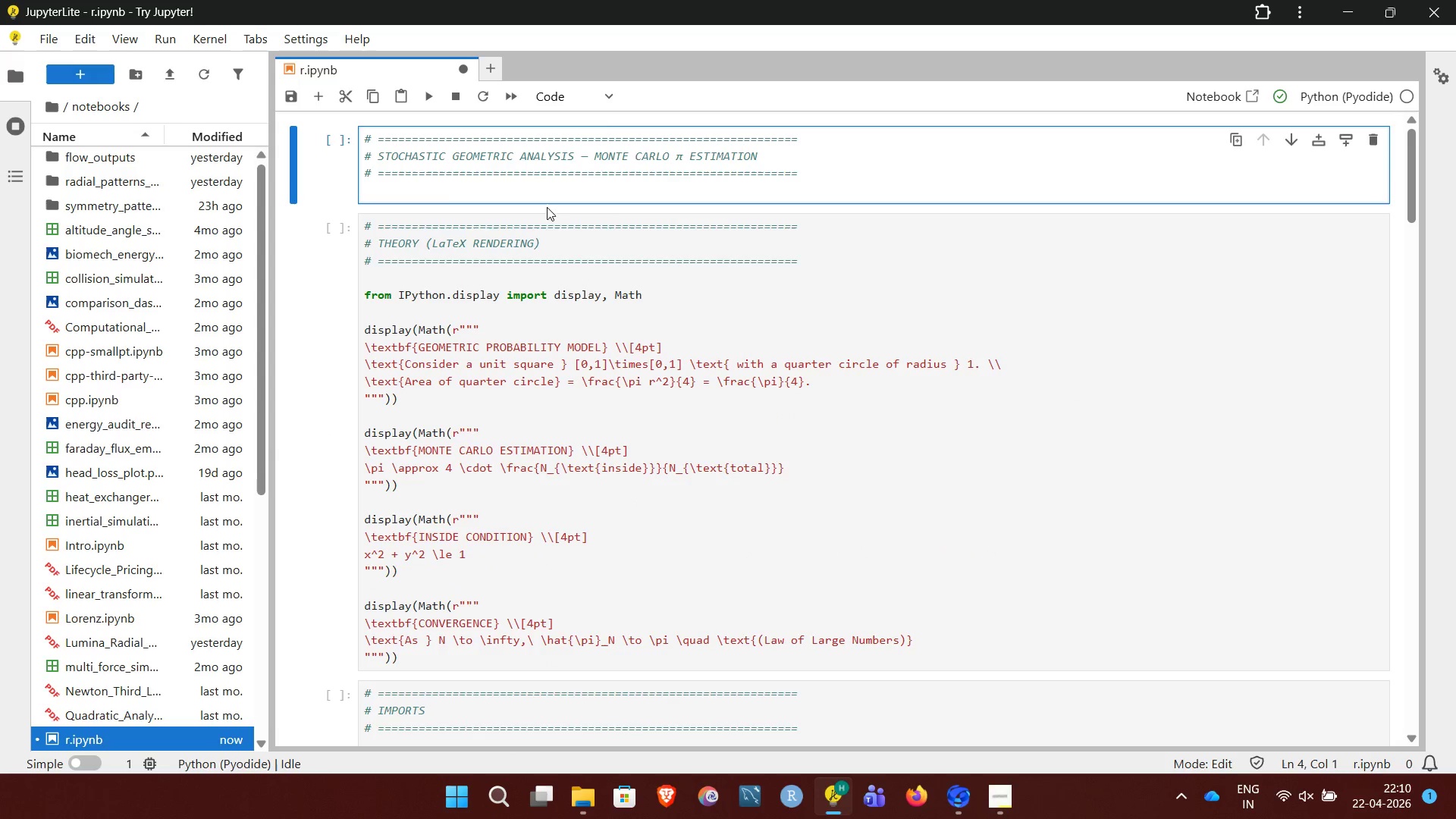 
key(Backspace)
 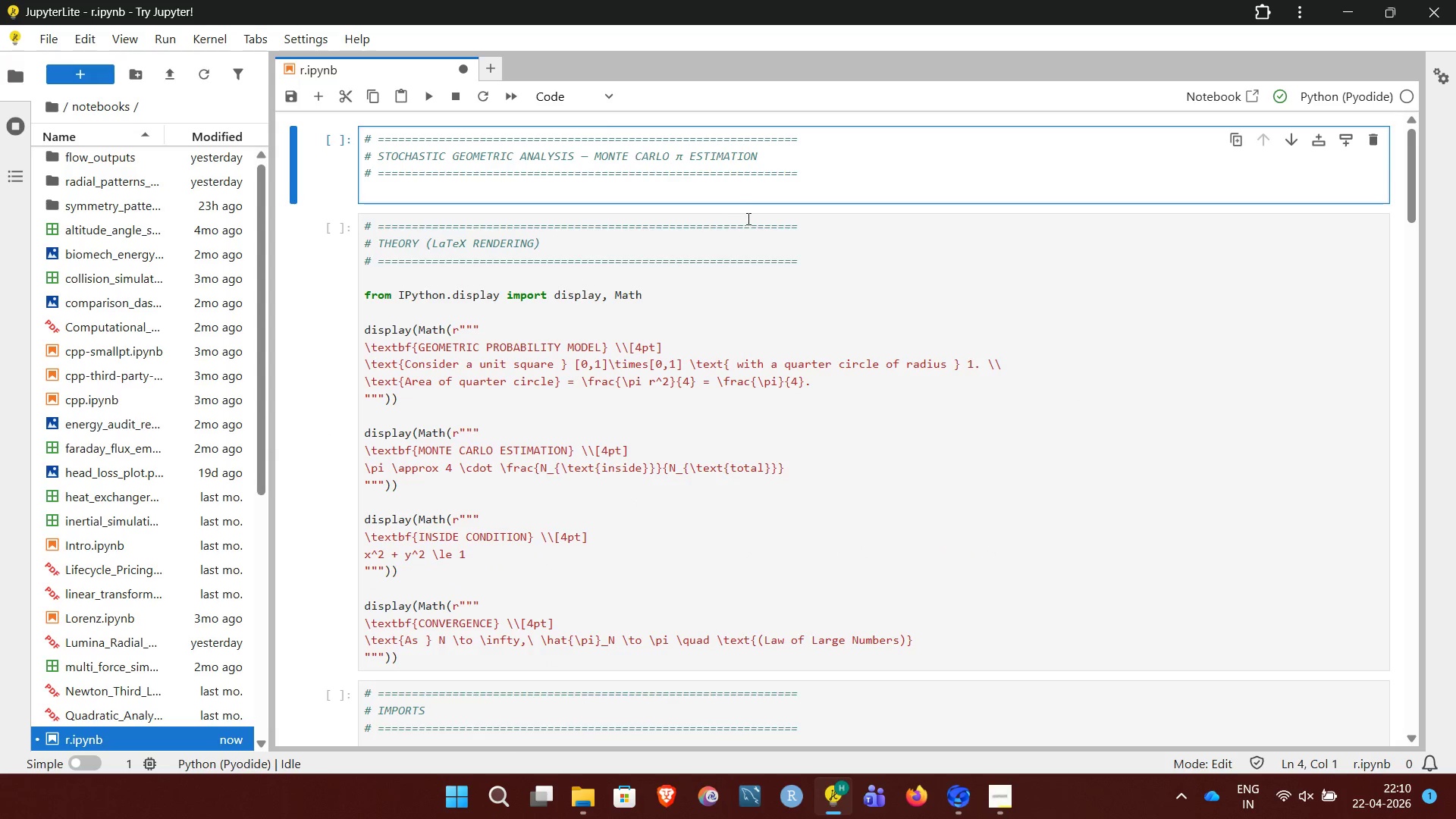 
key(Backspace)
 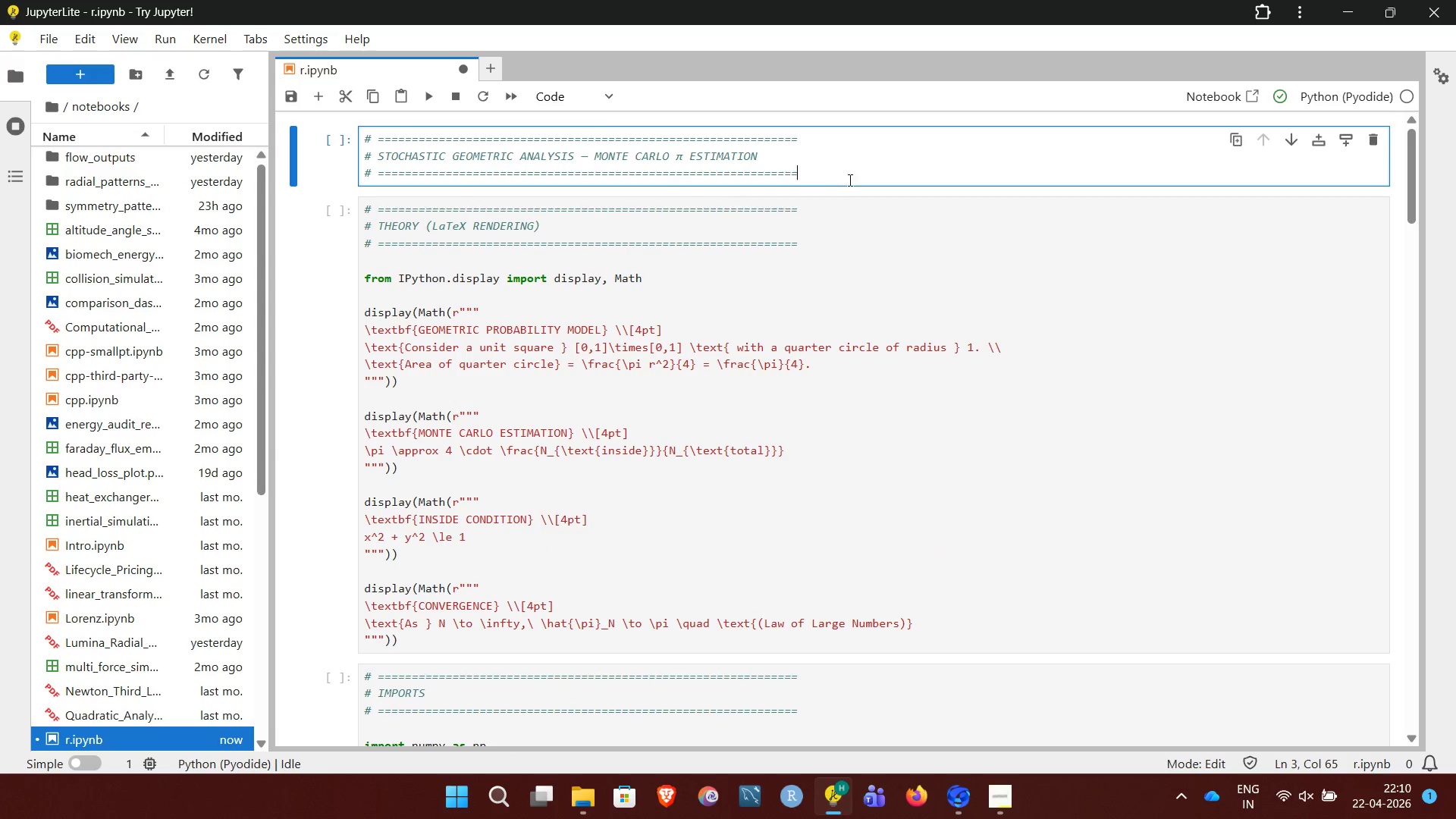 
left_click([852, 177])
 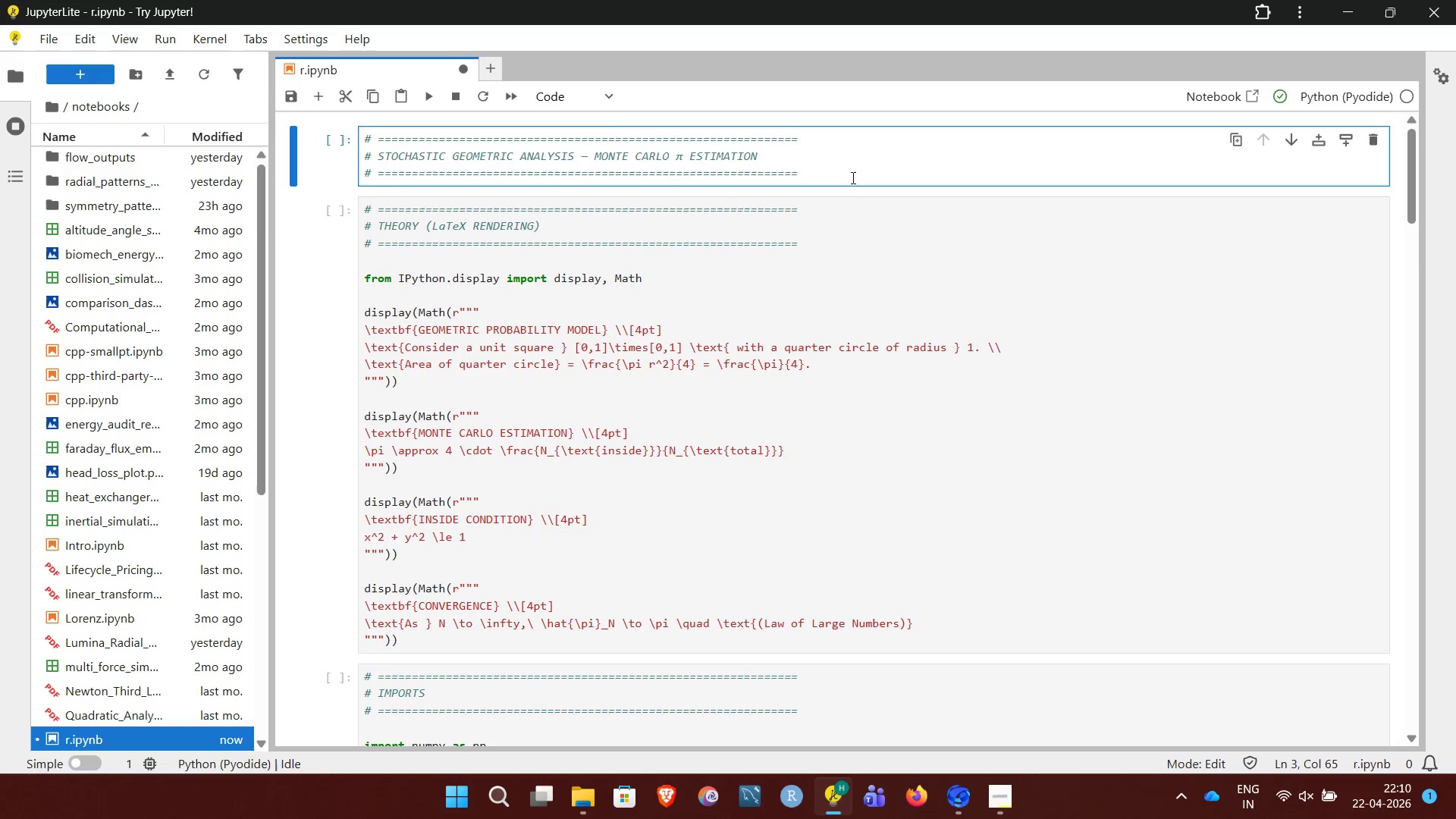 
key(Control+ControlLeft)
 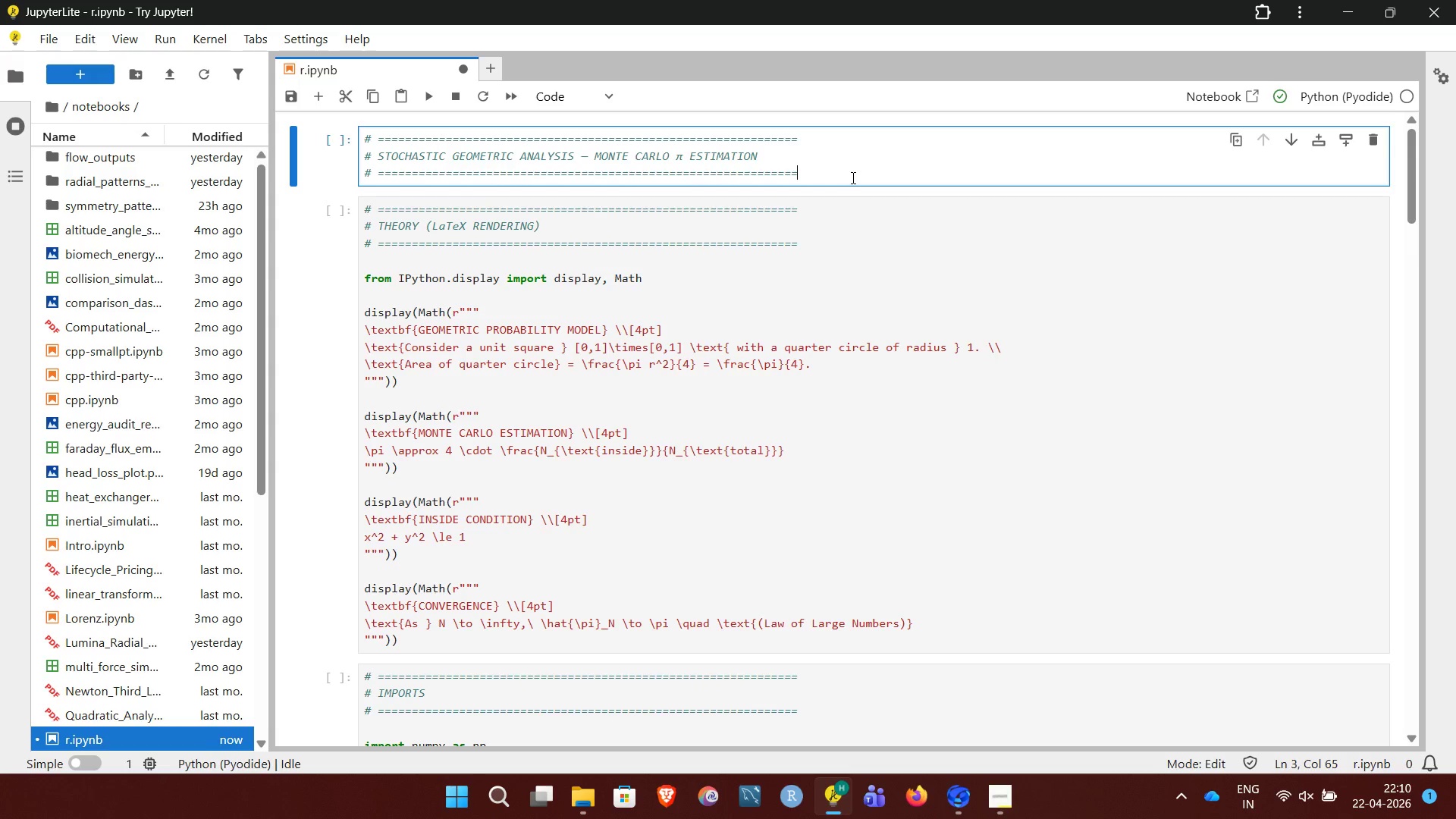 
key(Control+Enter)
 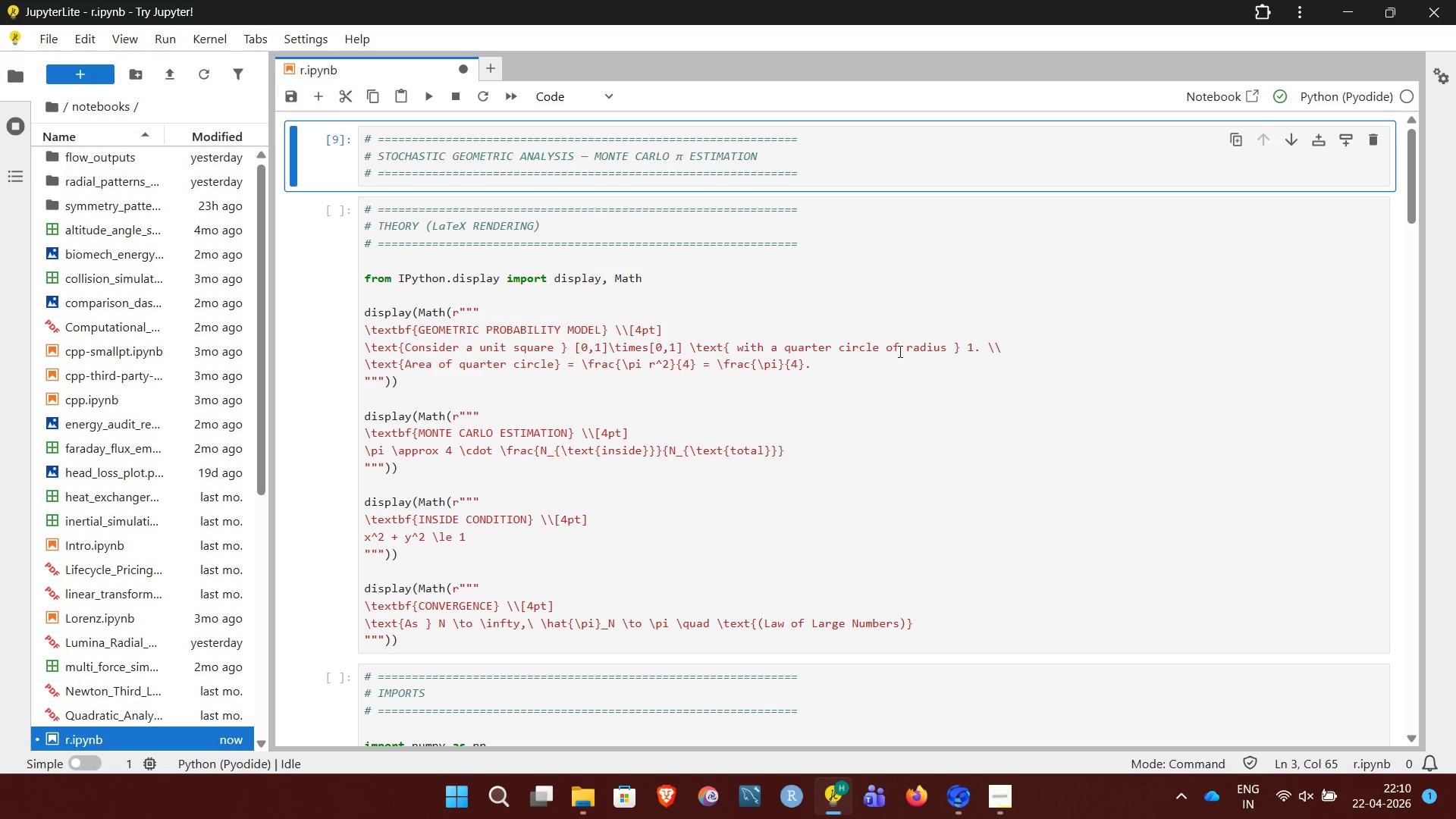 
left_click([899, 351])
 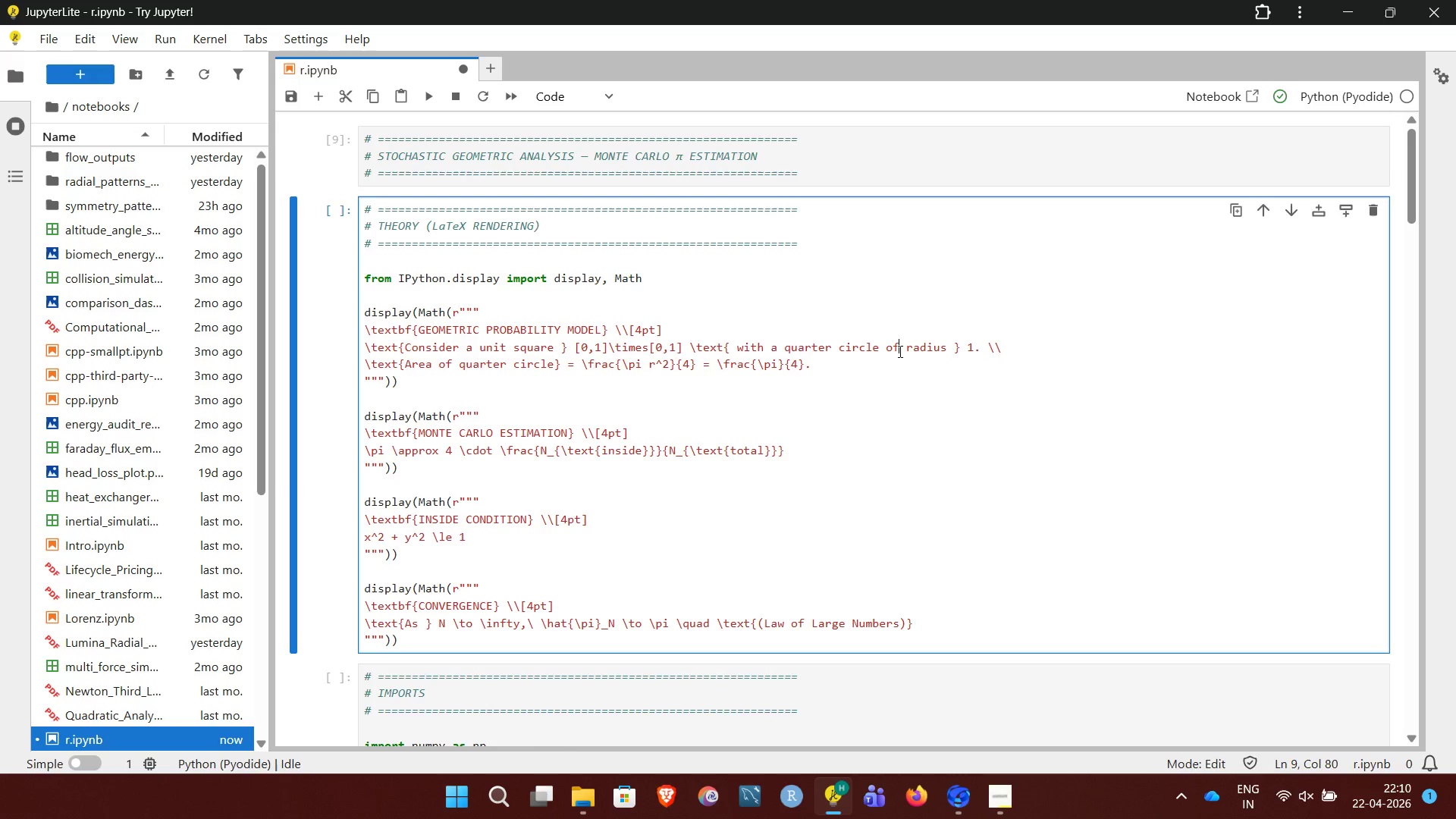 
key(Control+Enter)
 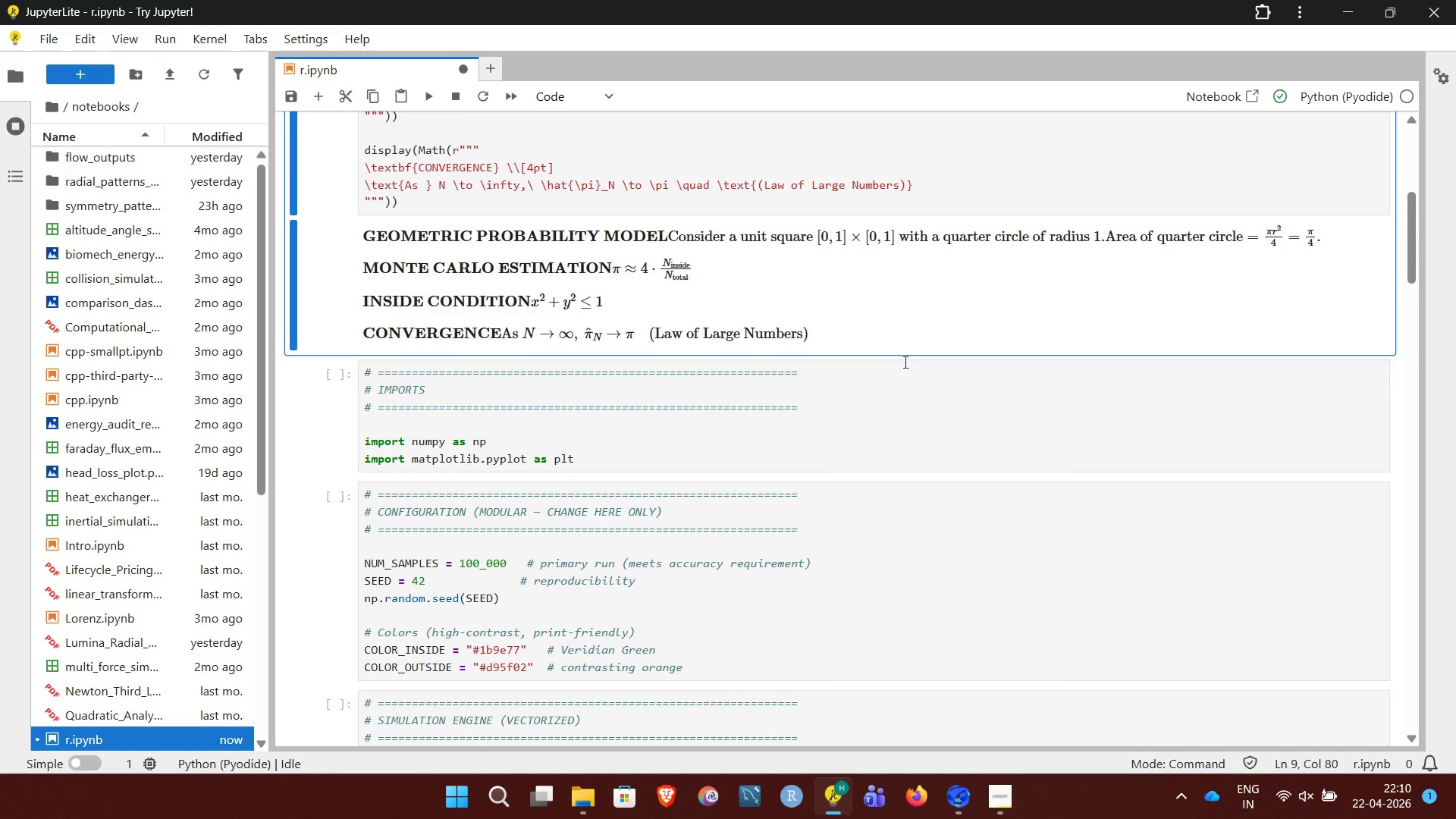 
left_click([923, 379])
 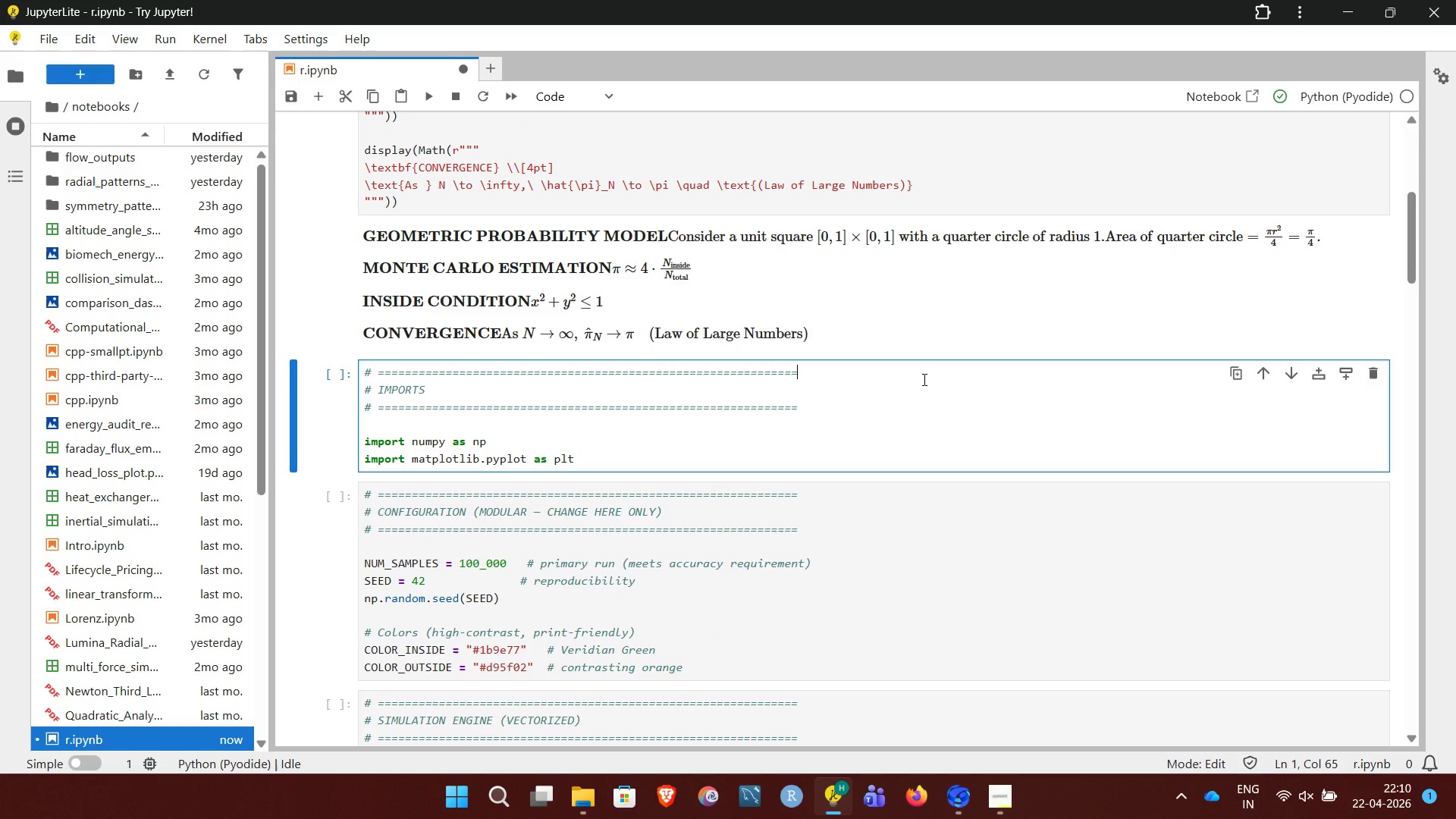 
key(Control+Enter)
 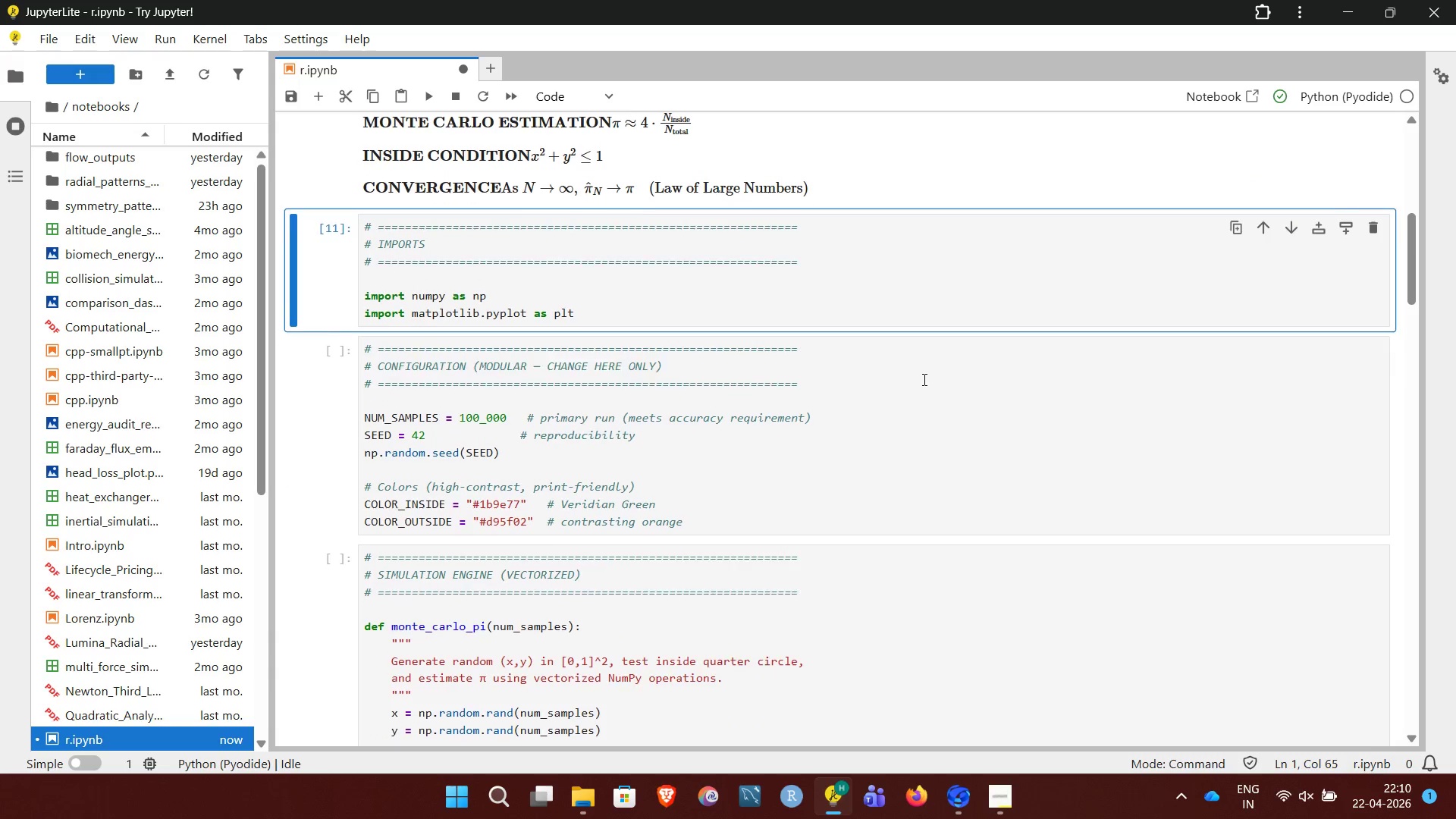 
left_click([923, 379])
 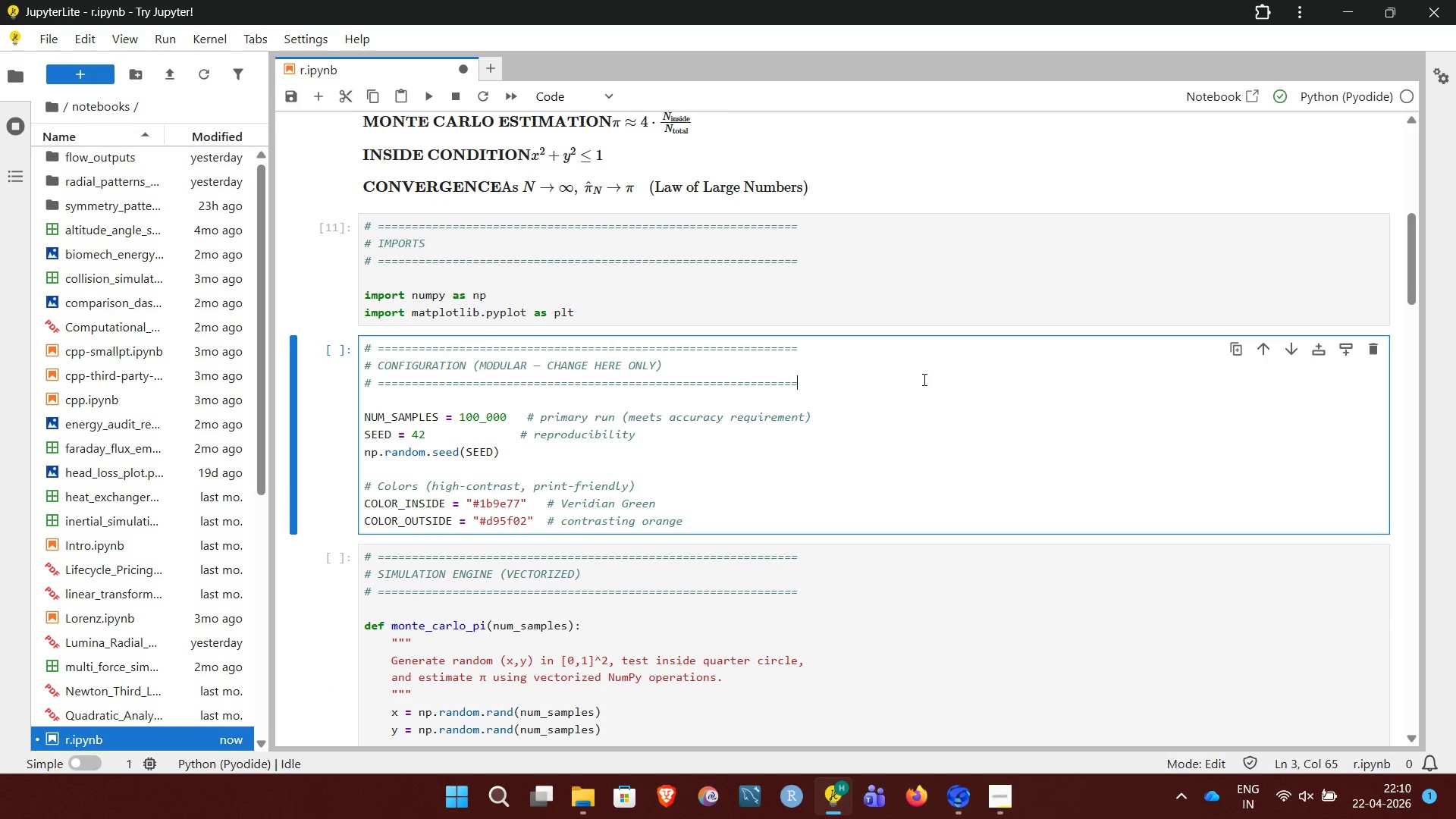 
key(Control+Enter)
 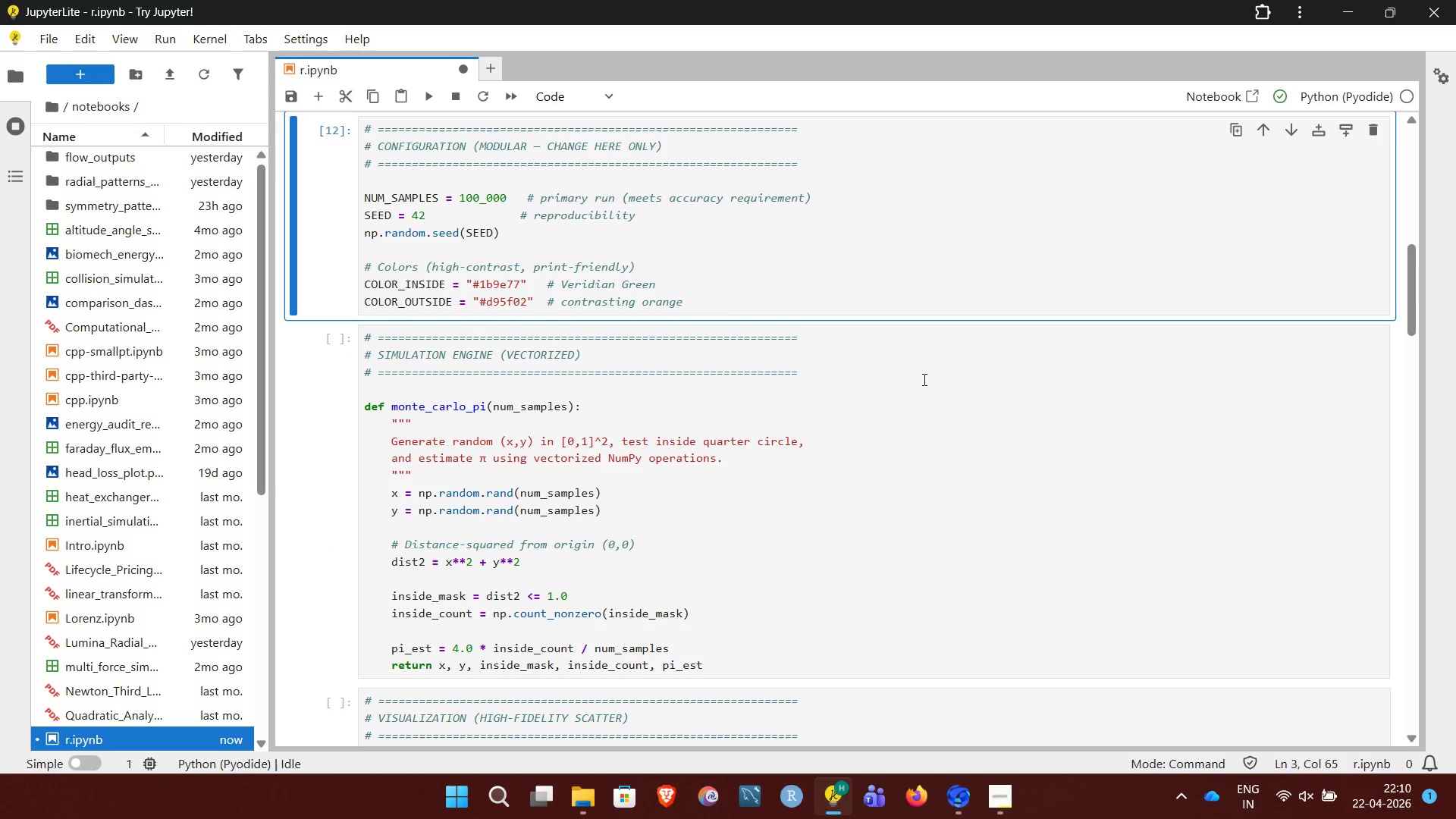 
left_click([923, 379])
 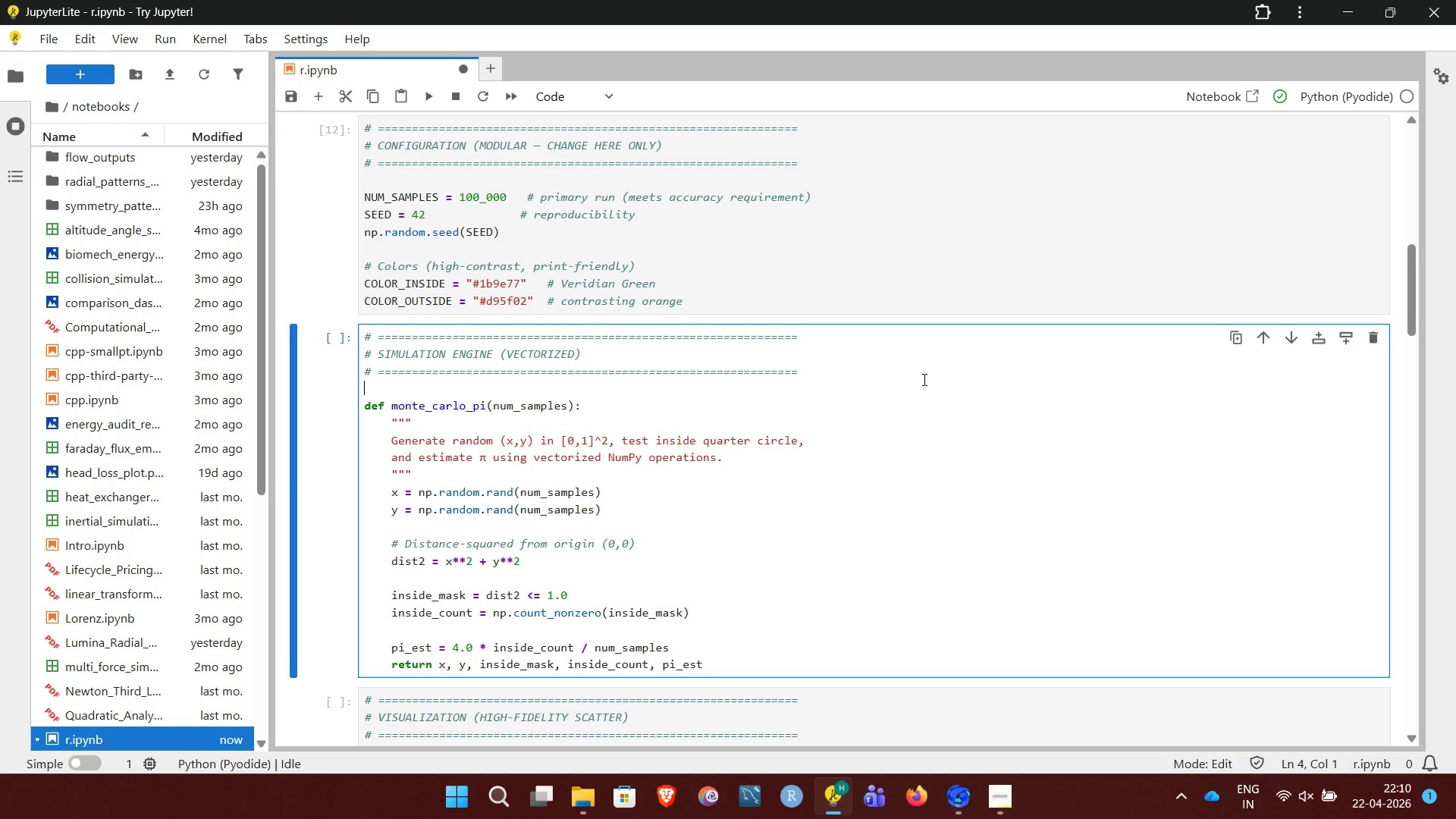 
key(Control+Enter)
 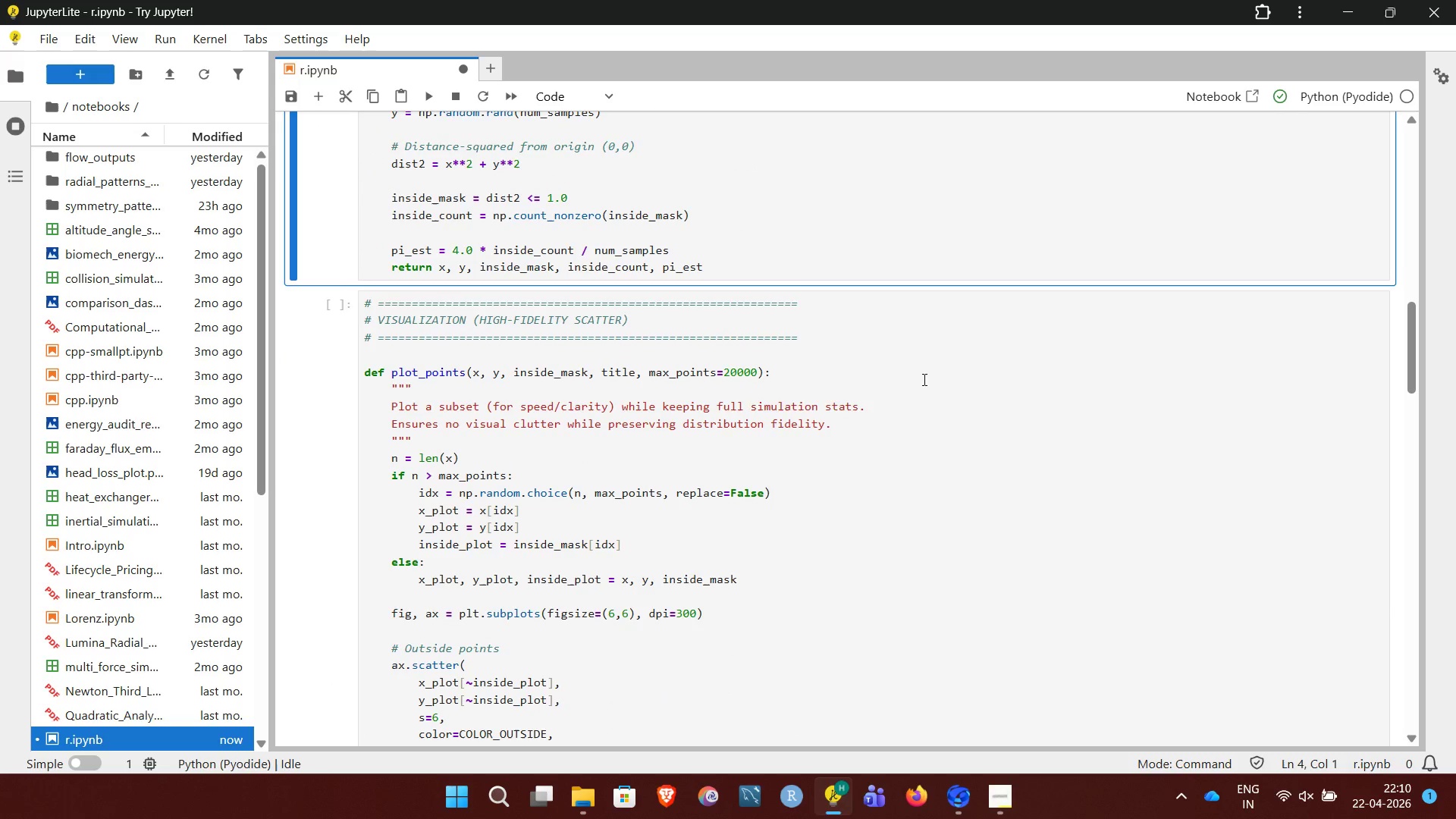 
left_click([923, 379])
 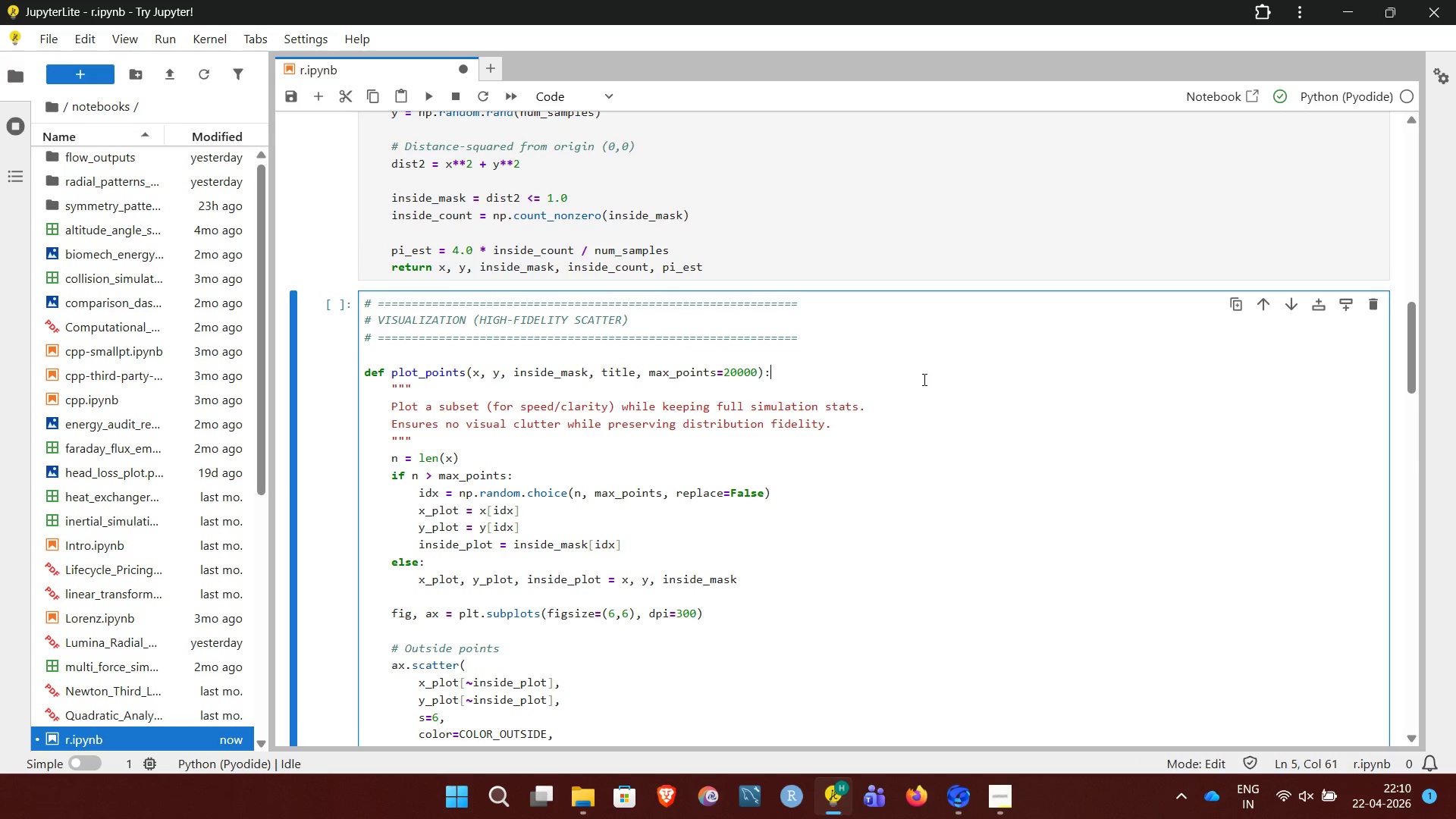 
key(Control+ControlLeft)
 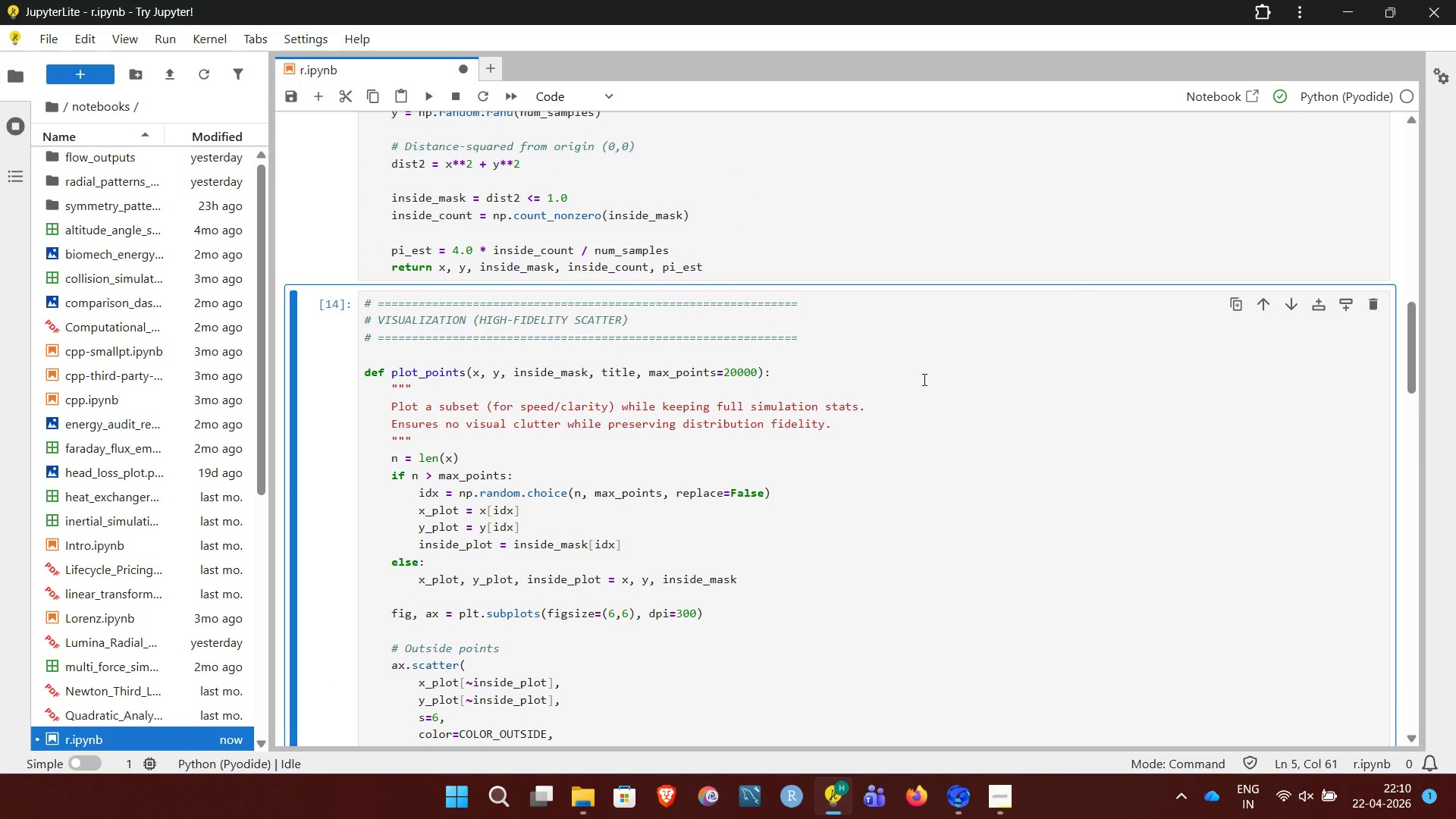 
key(Control+Enter)
 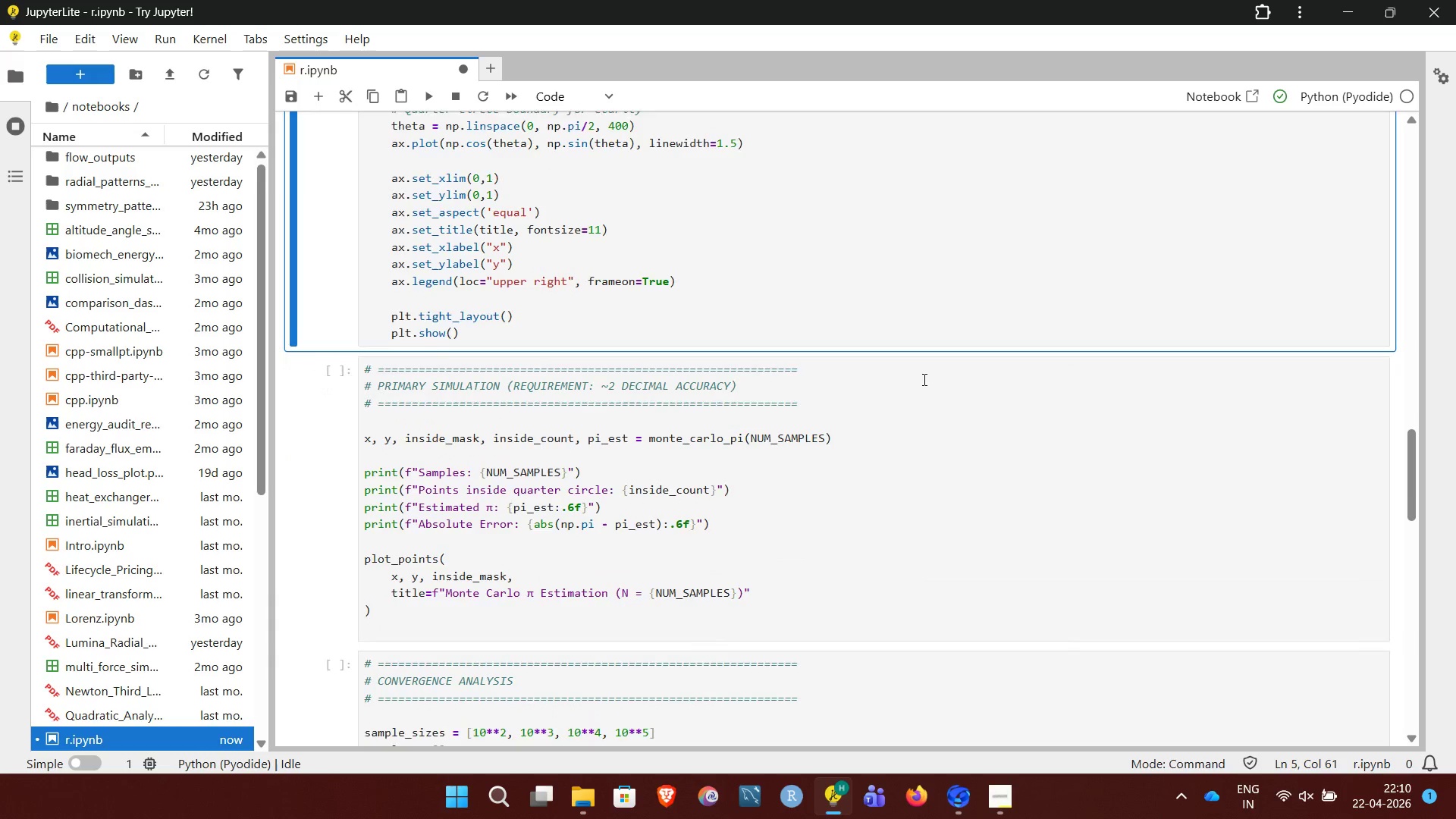 
left_click([950, 438])
 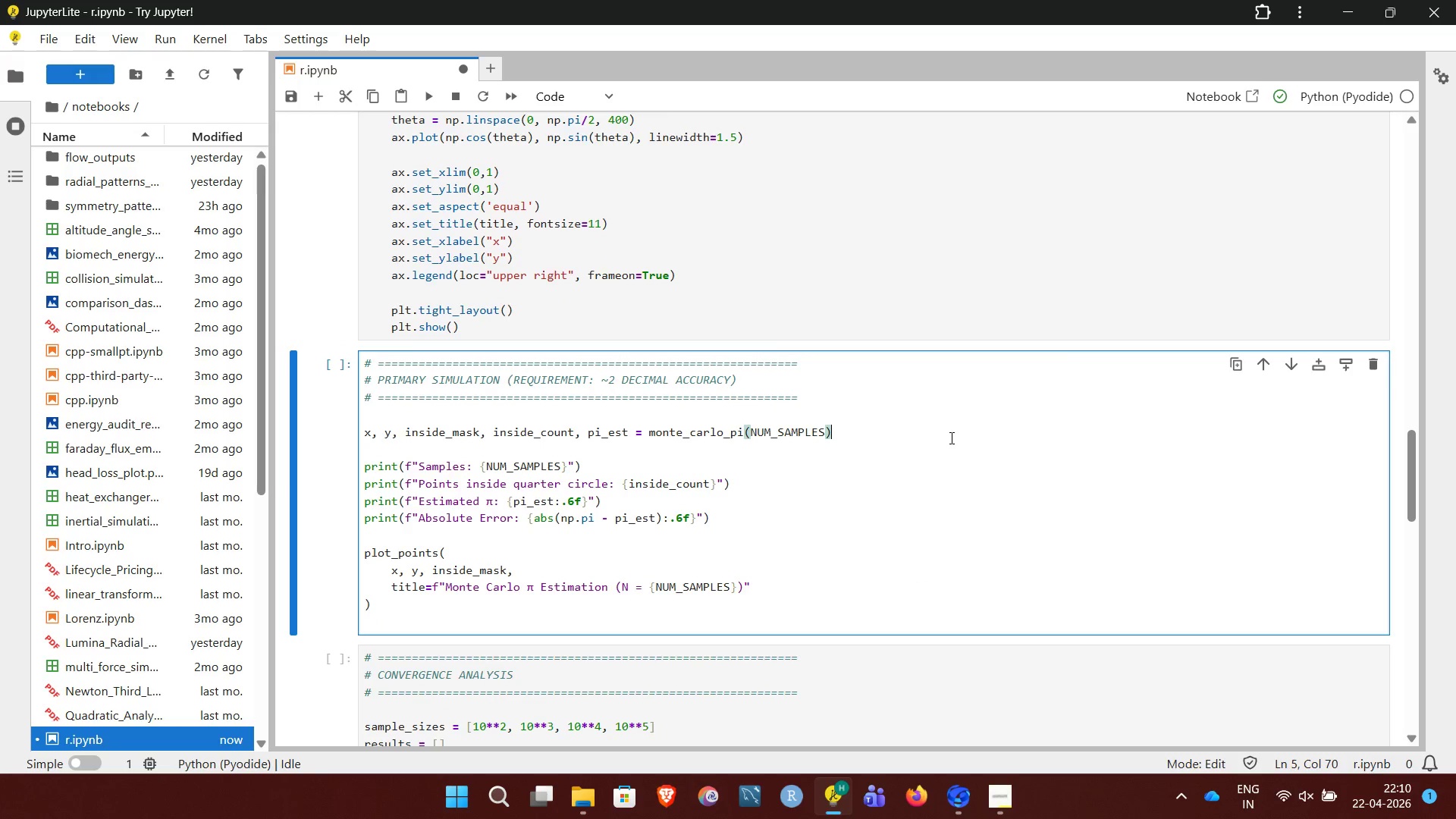 
key(Control+Enter)
 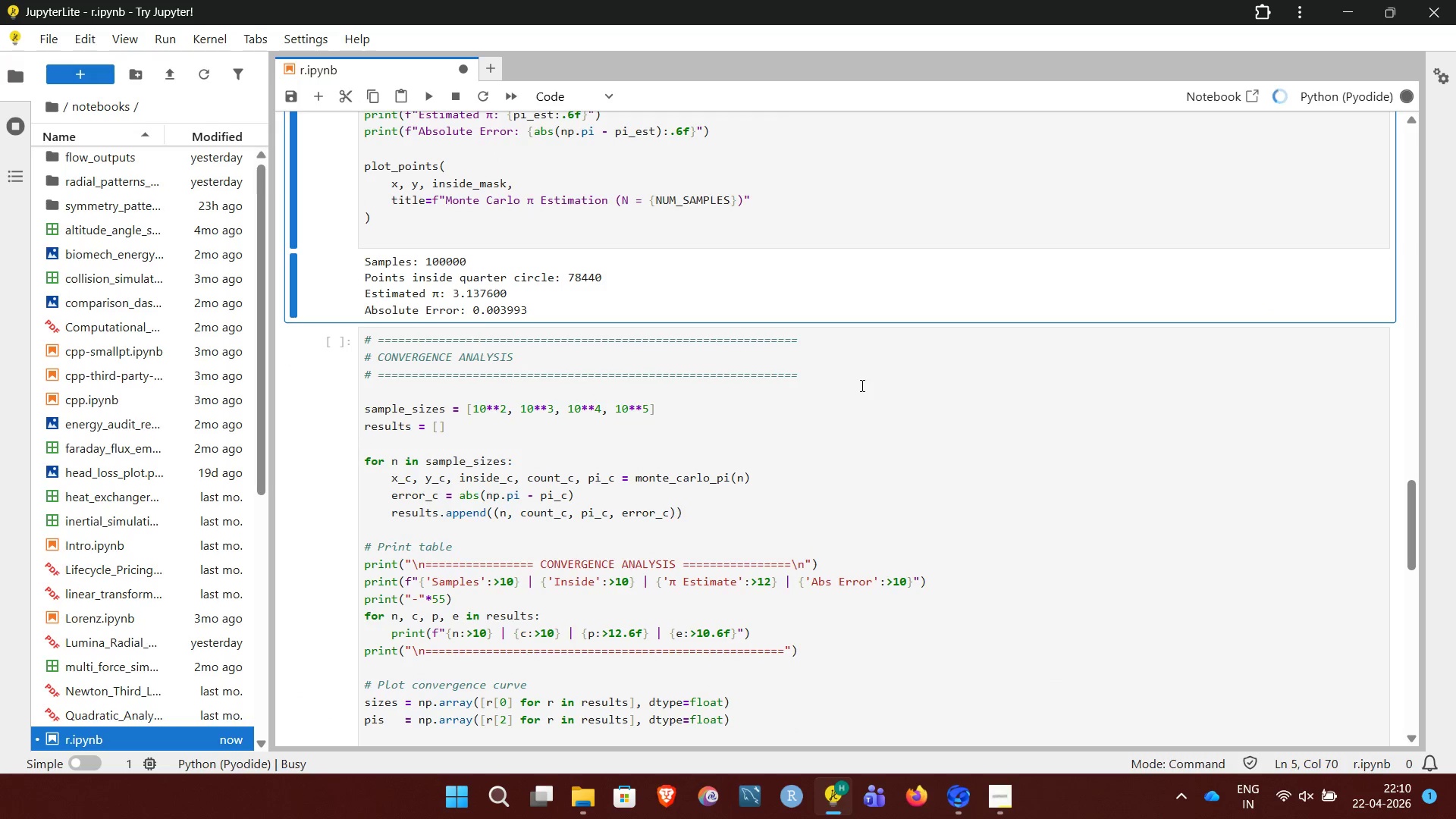 
left_click([861, 385])
 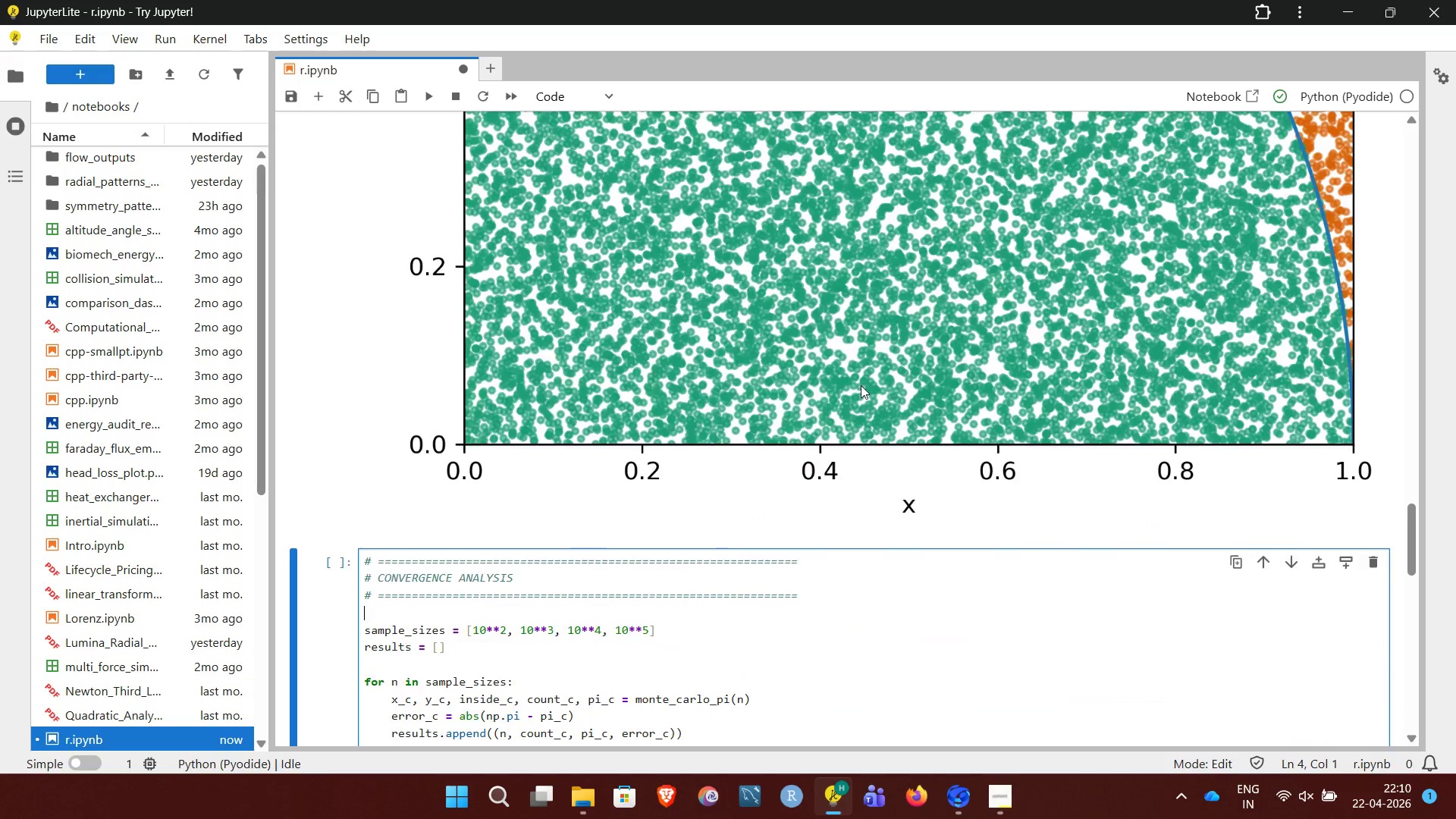 
left_click([968, 375])
 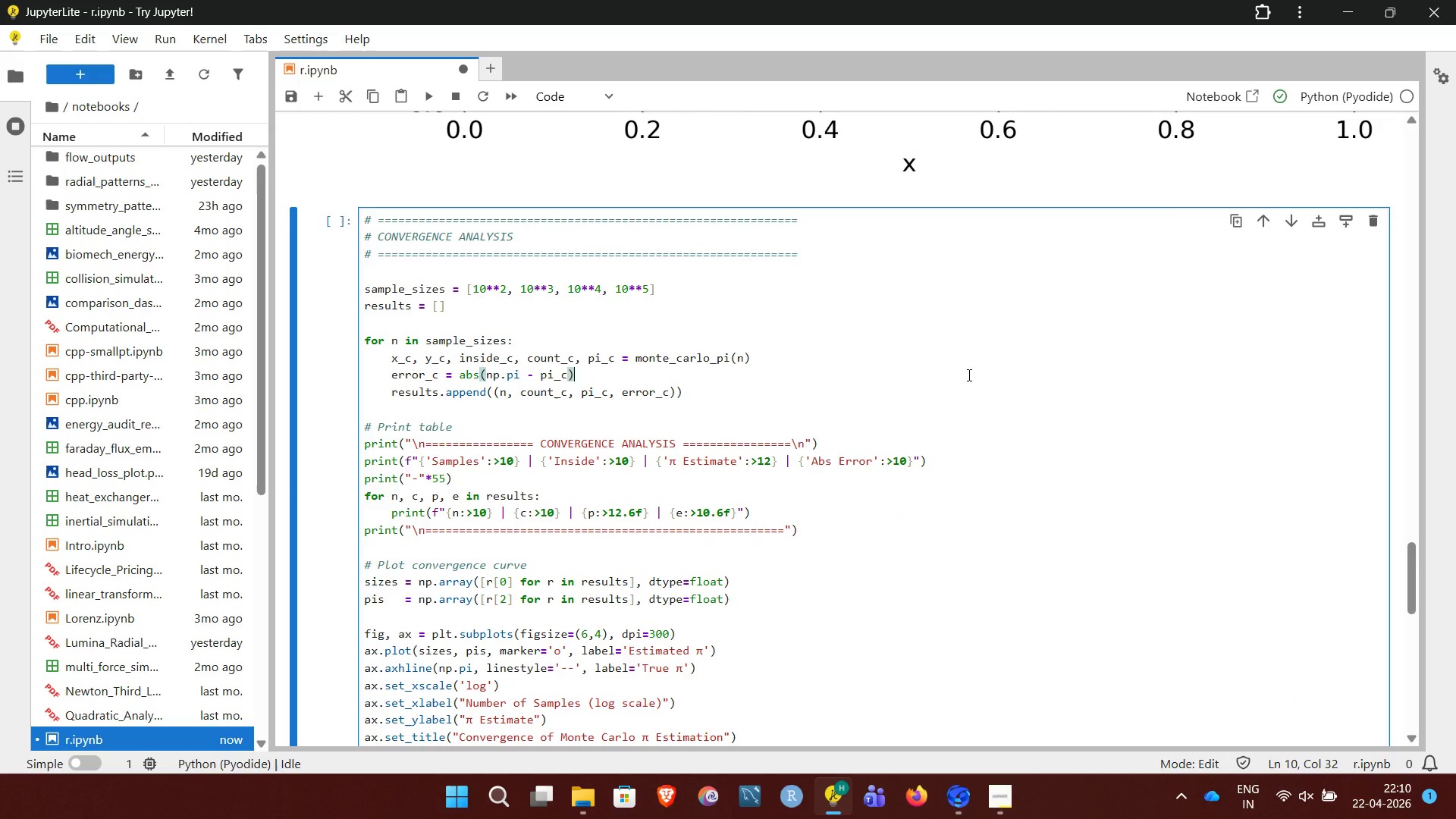 
key(Control+Enter)
 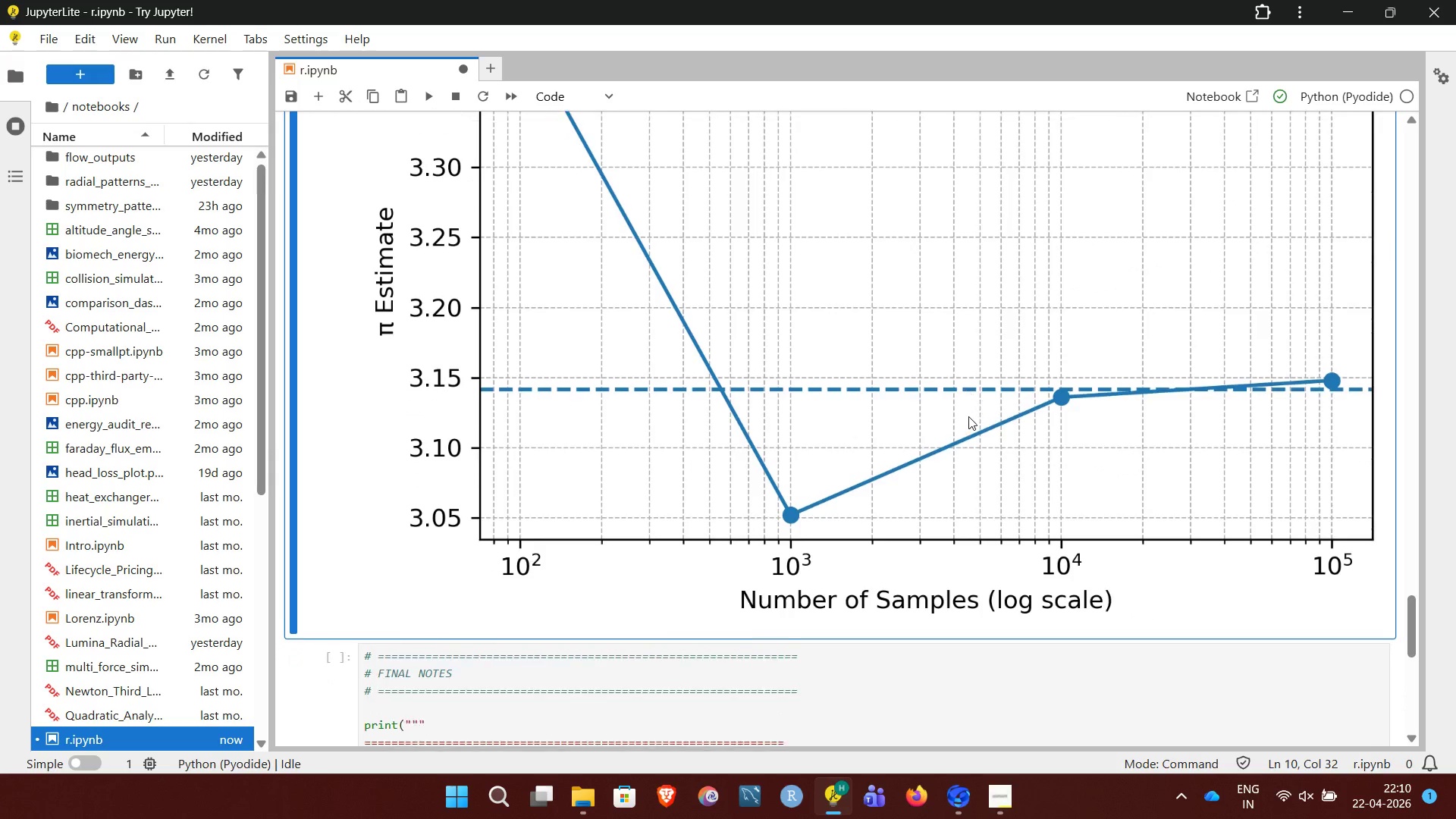 
left_click([968, 416])
 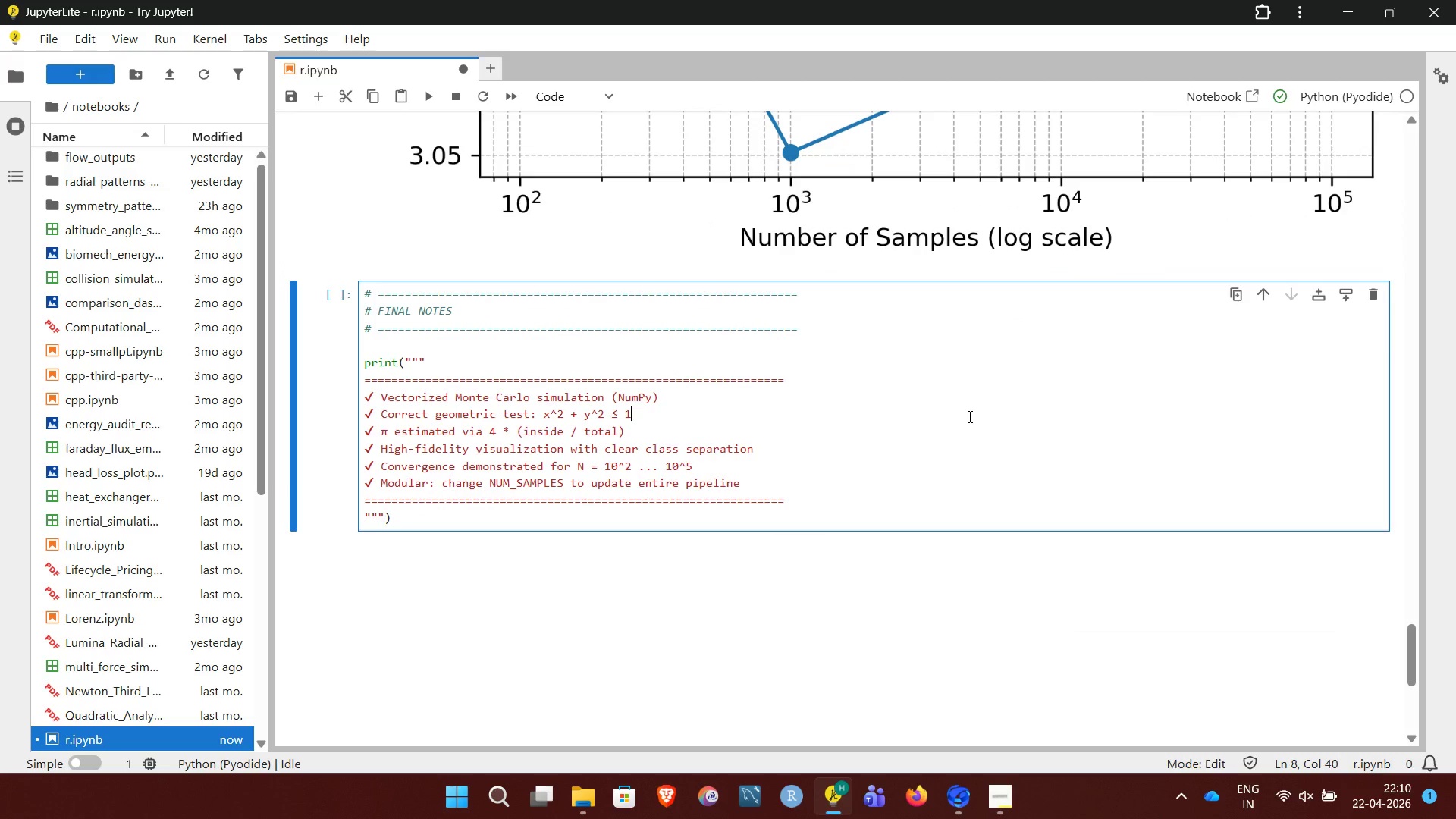 
key(Control+Enter)
 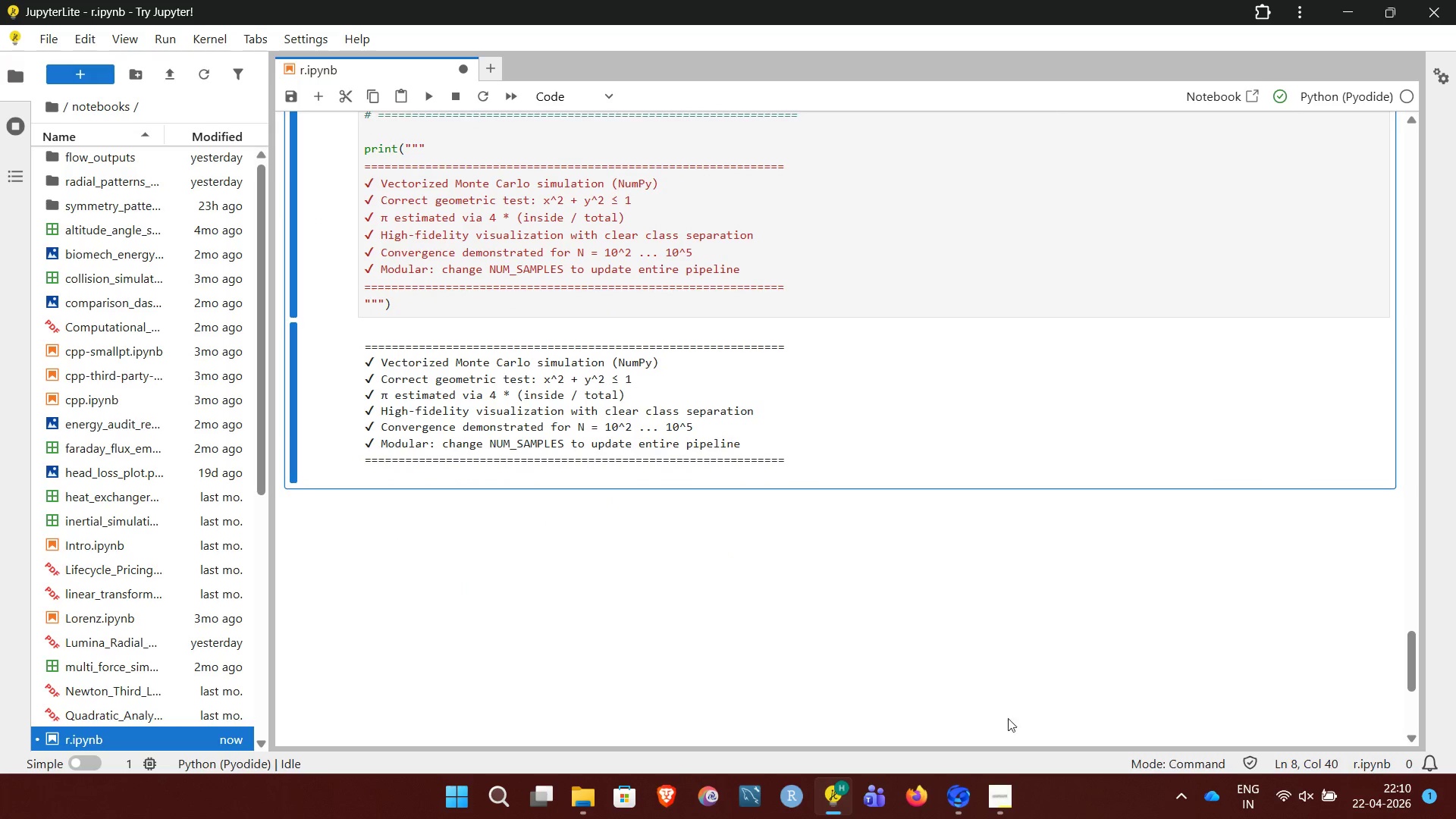 
left_click([1009, 804])